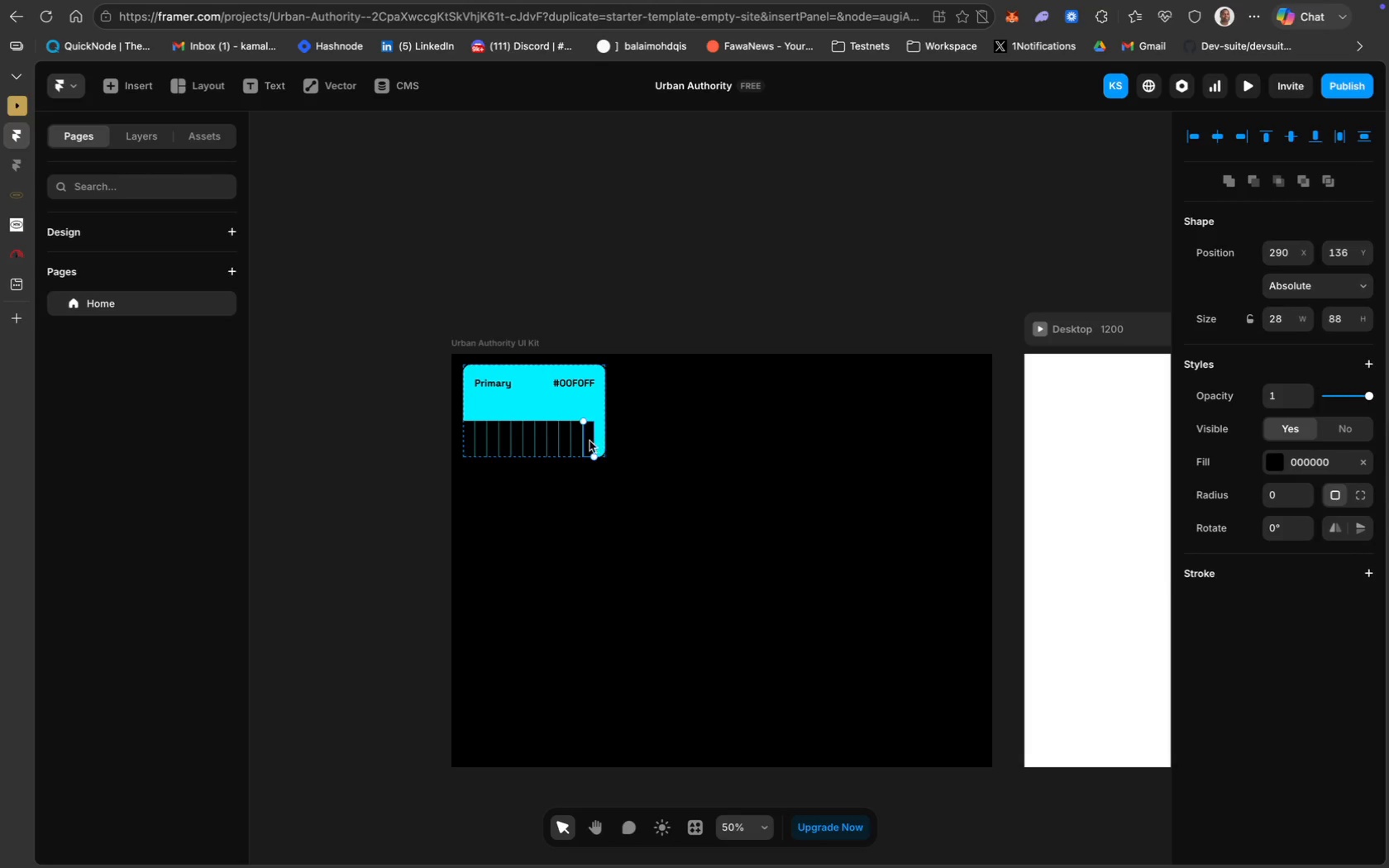 
left_click_drag(start_coordinate=[590, 439], to_coordinate=[600, 439])
 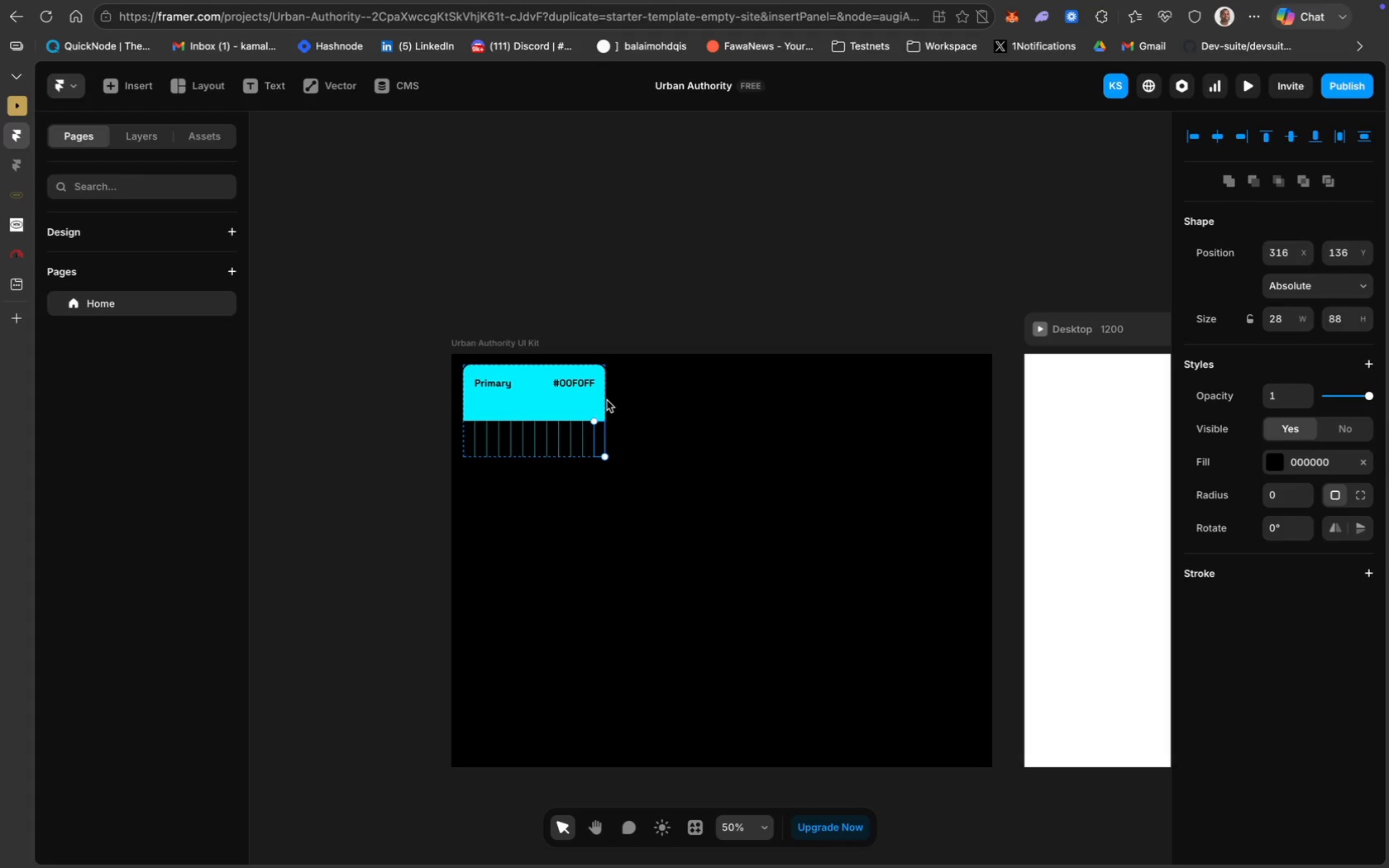 
left_click([604, 398])
 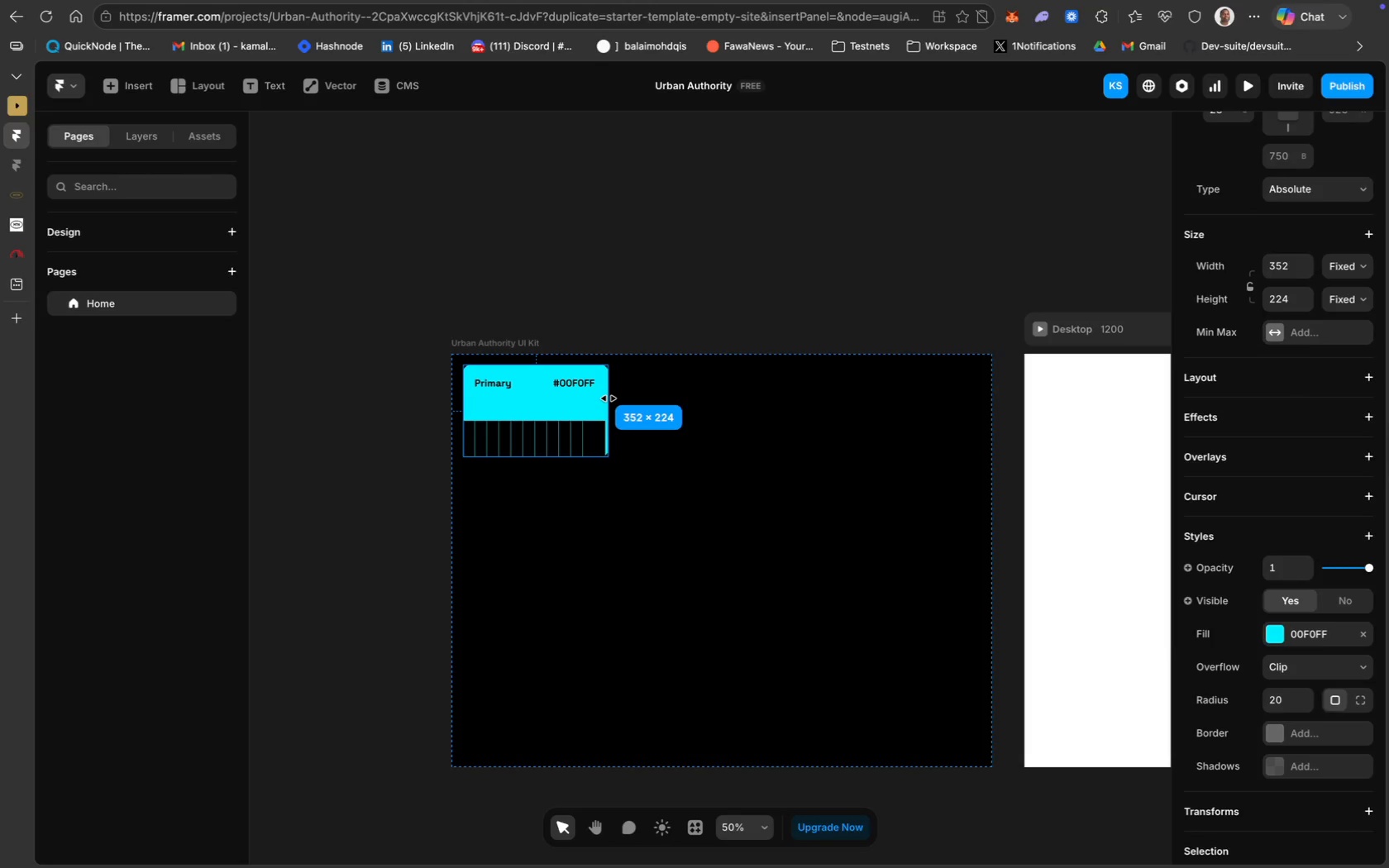 
left_click([604, 446])
 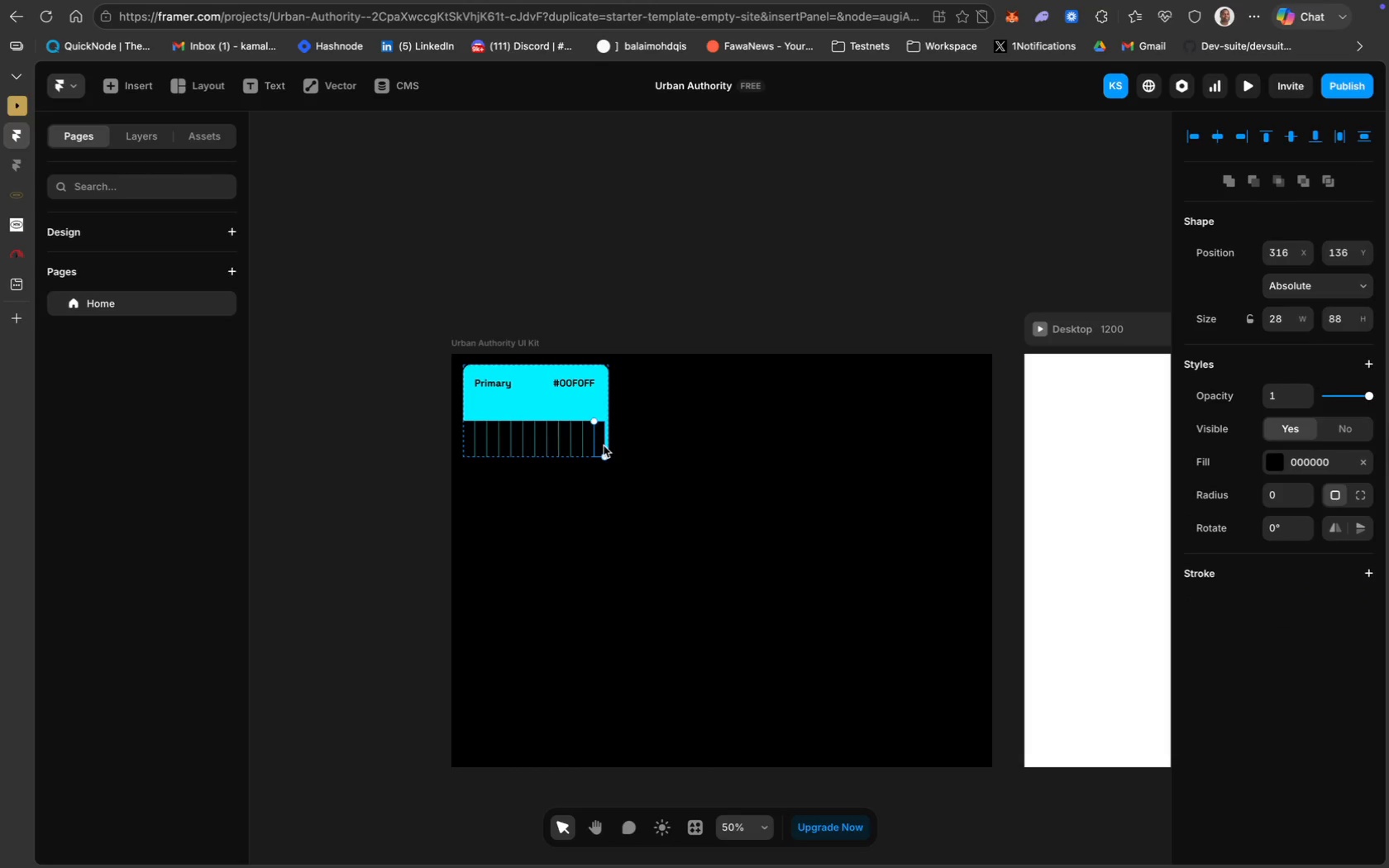 
key(ArrowRight)
 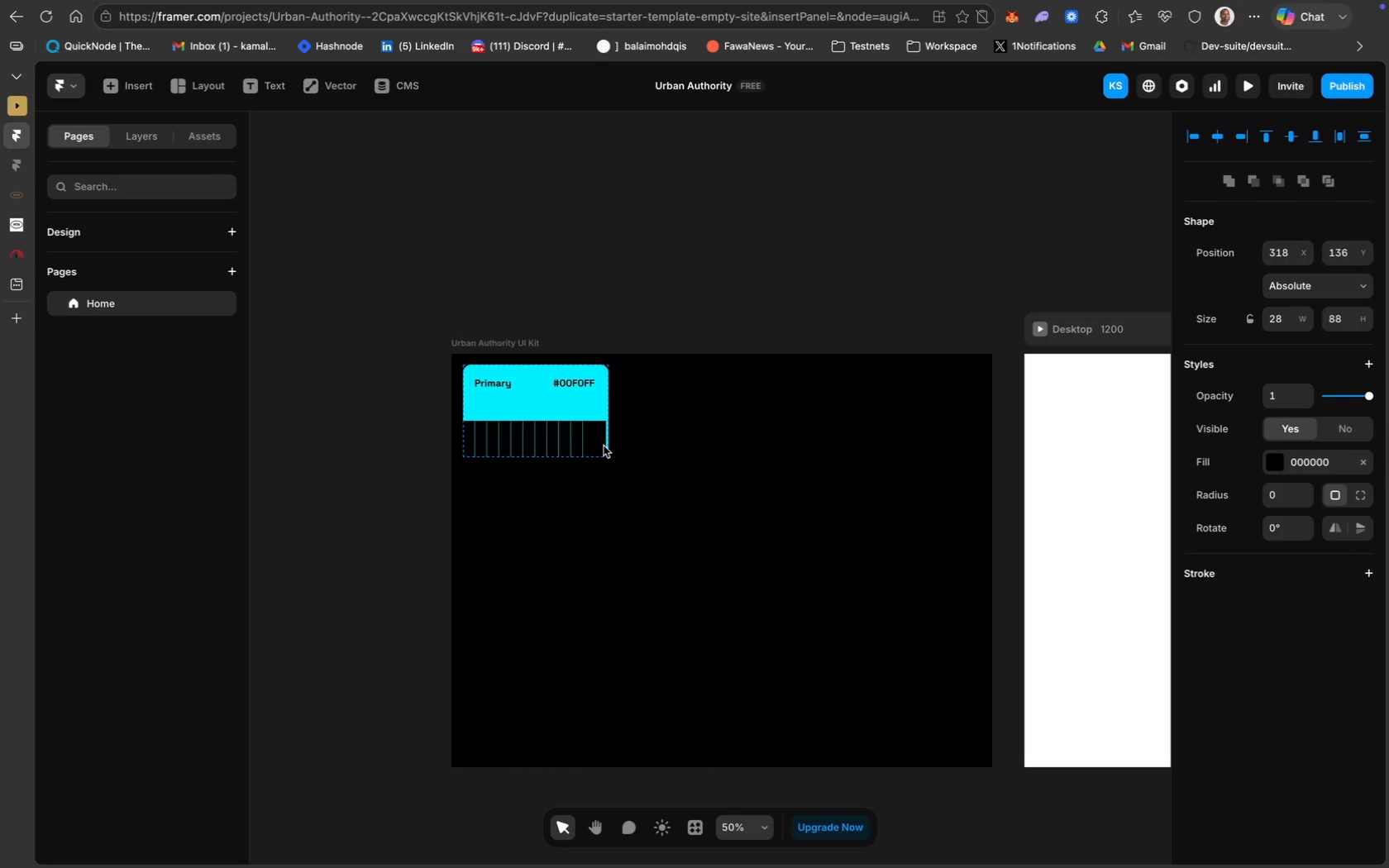 
key(ArrowRight)
 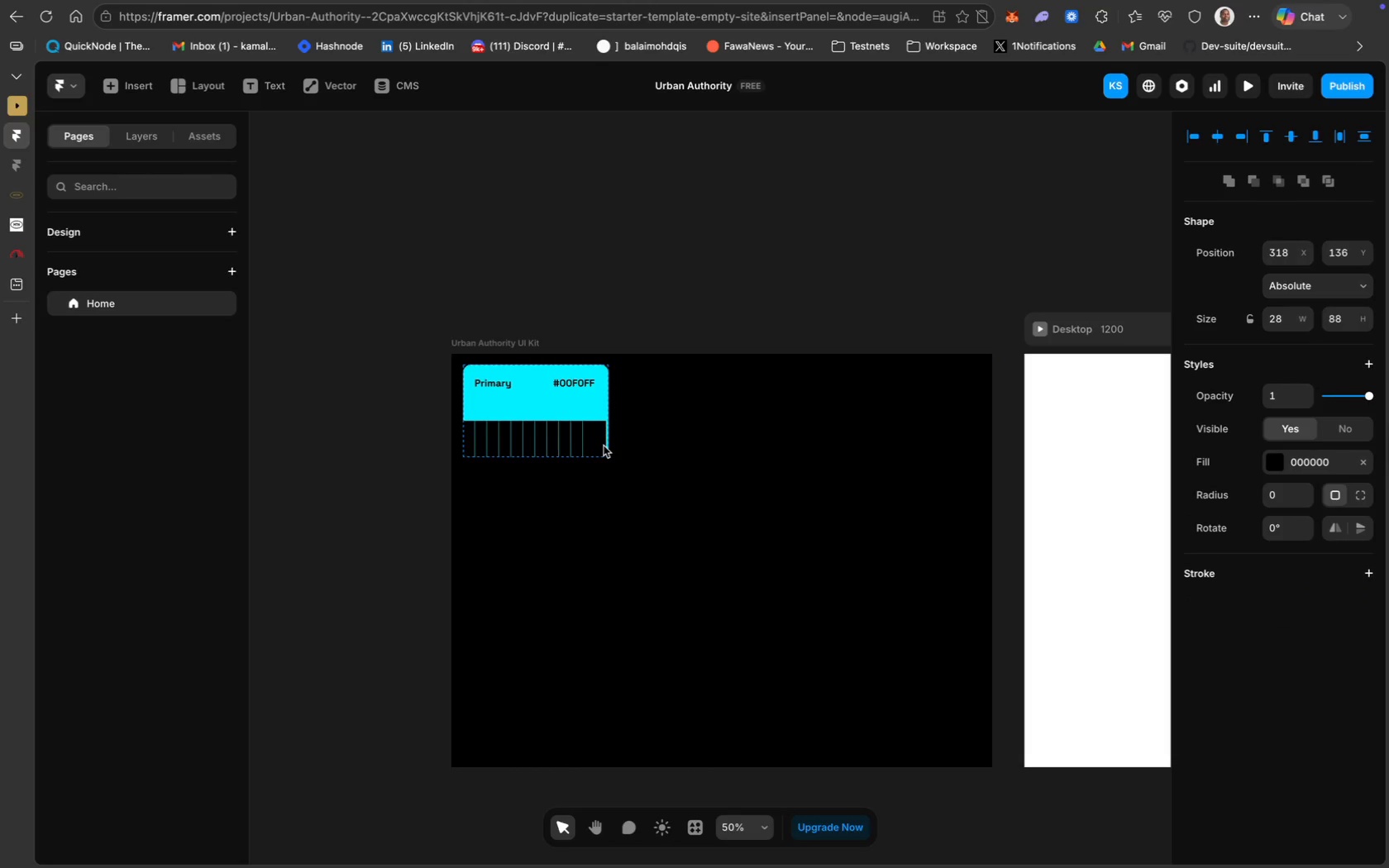 
key(ArrowRight)
 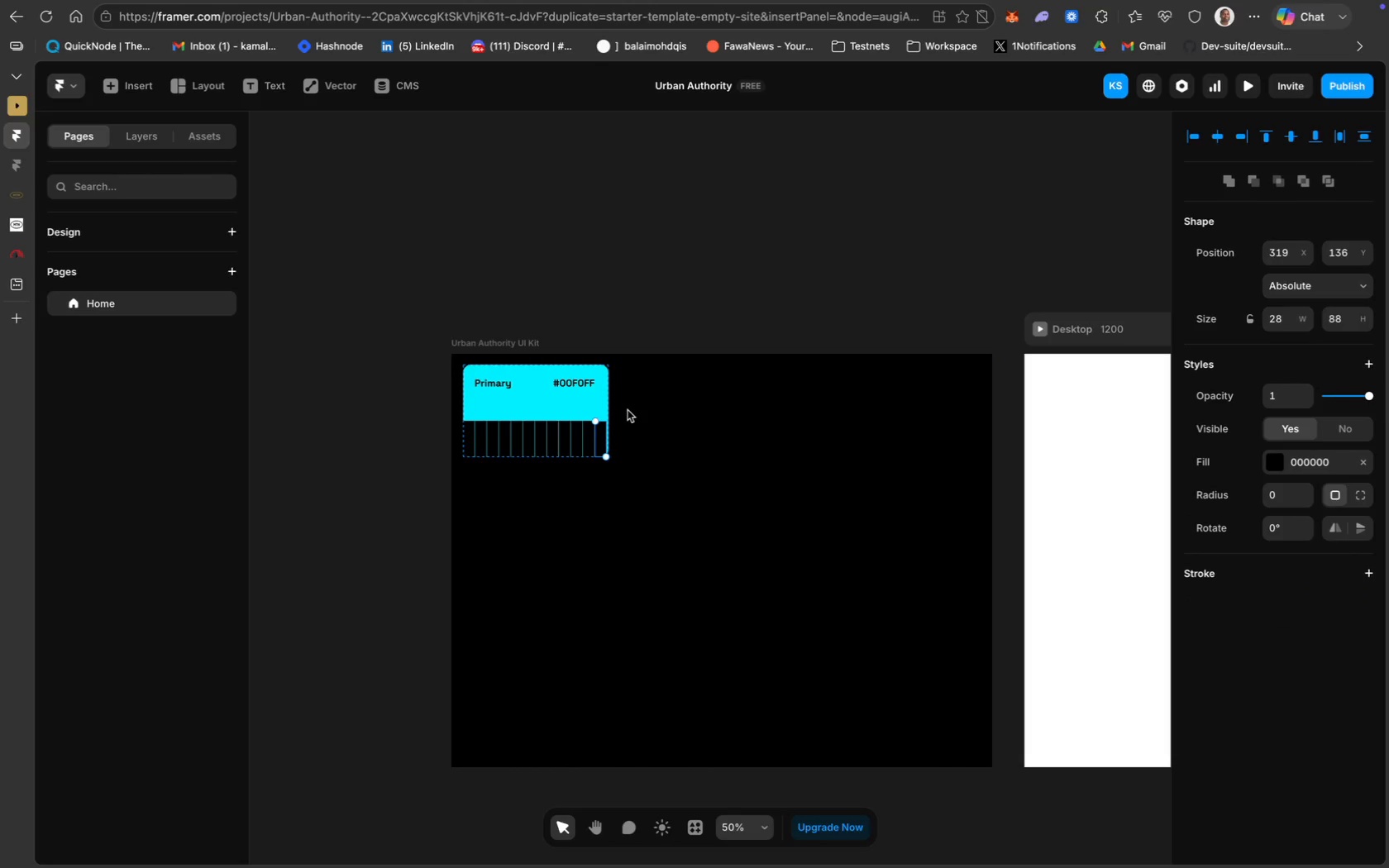 
left_click([594, 401])
 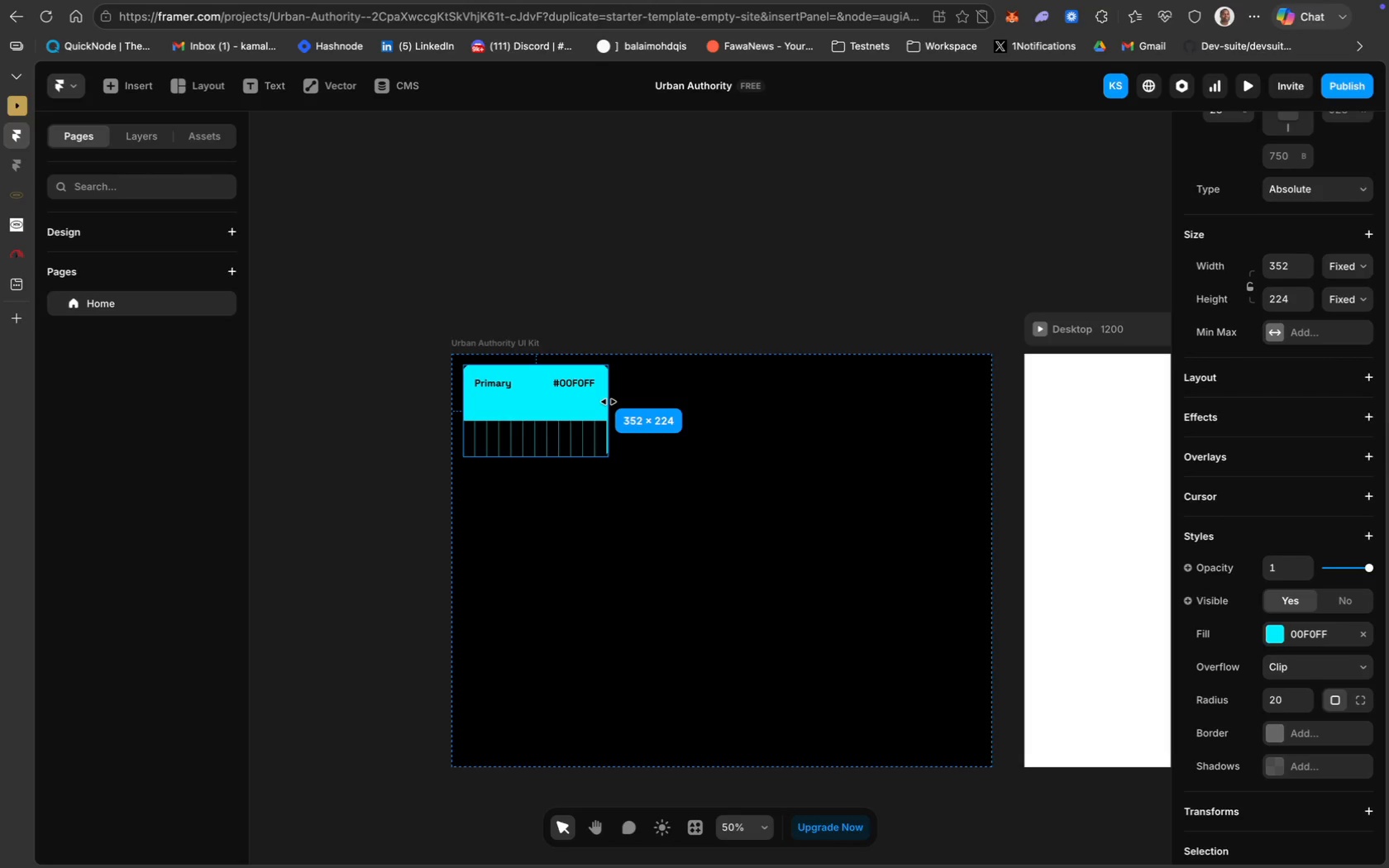 
wait(7.47)
 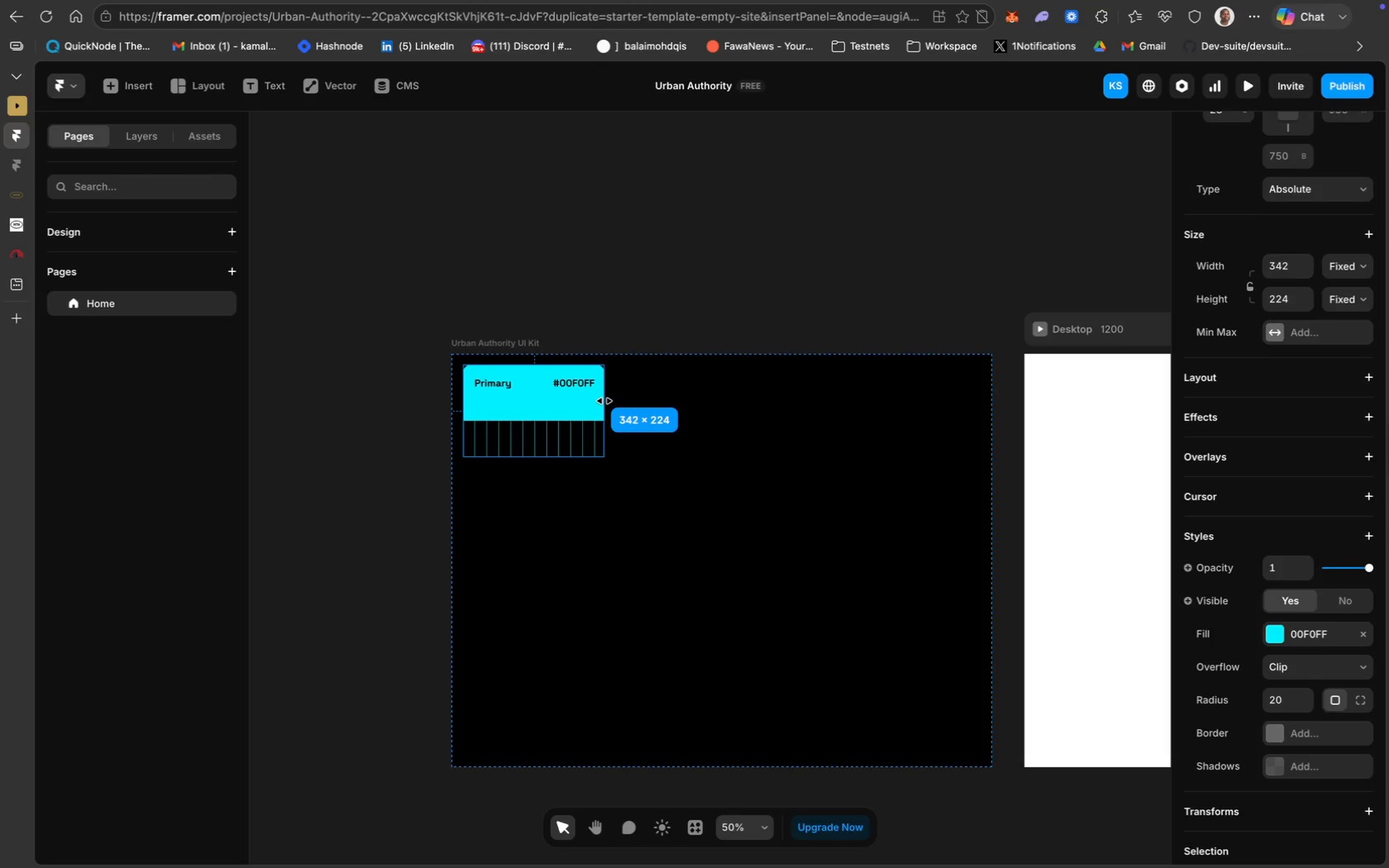 
left_click([627, 479])
 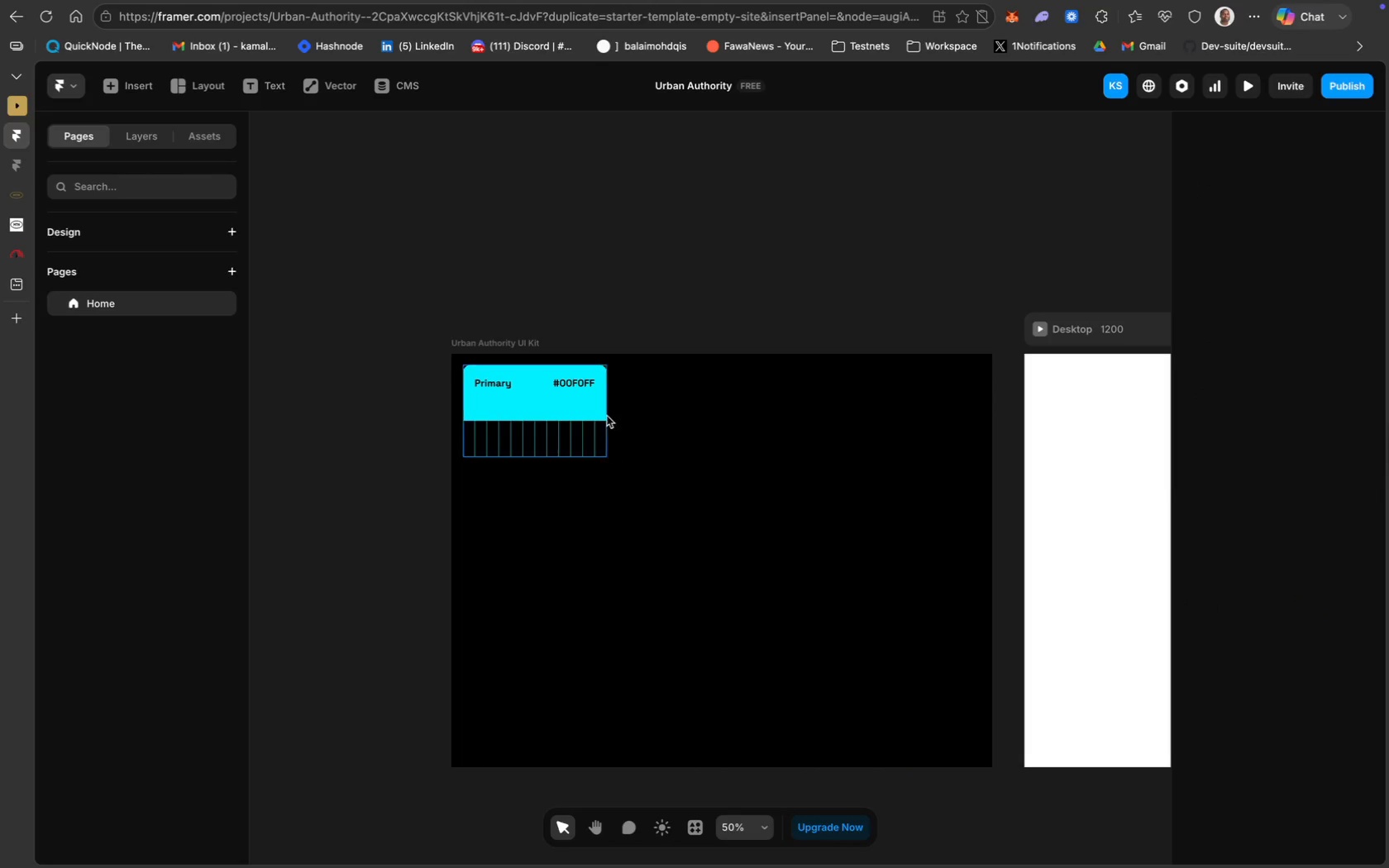 
left_click([594, 400])
 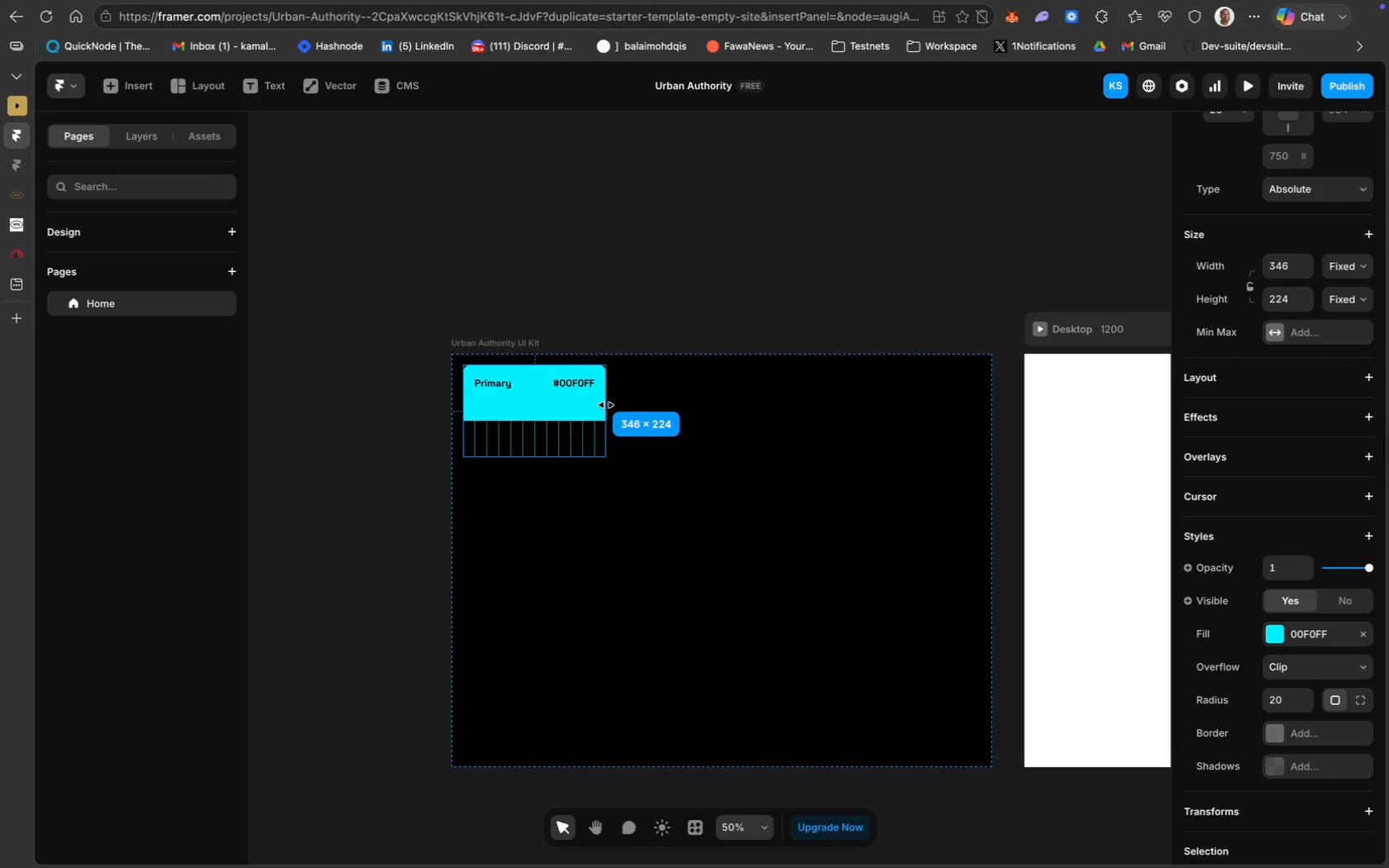 
wait(12.87)
 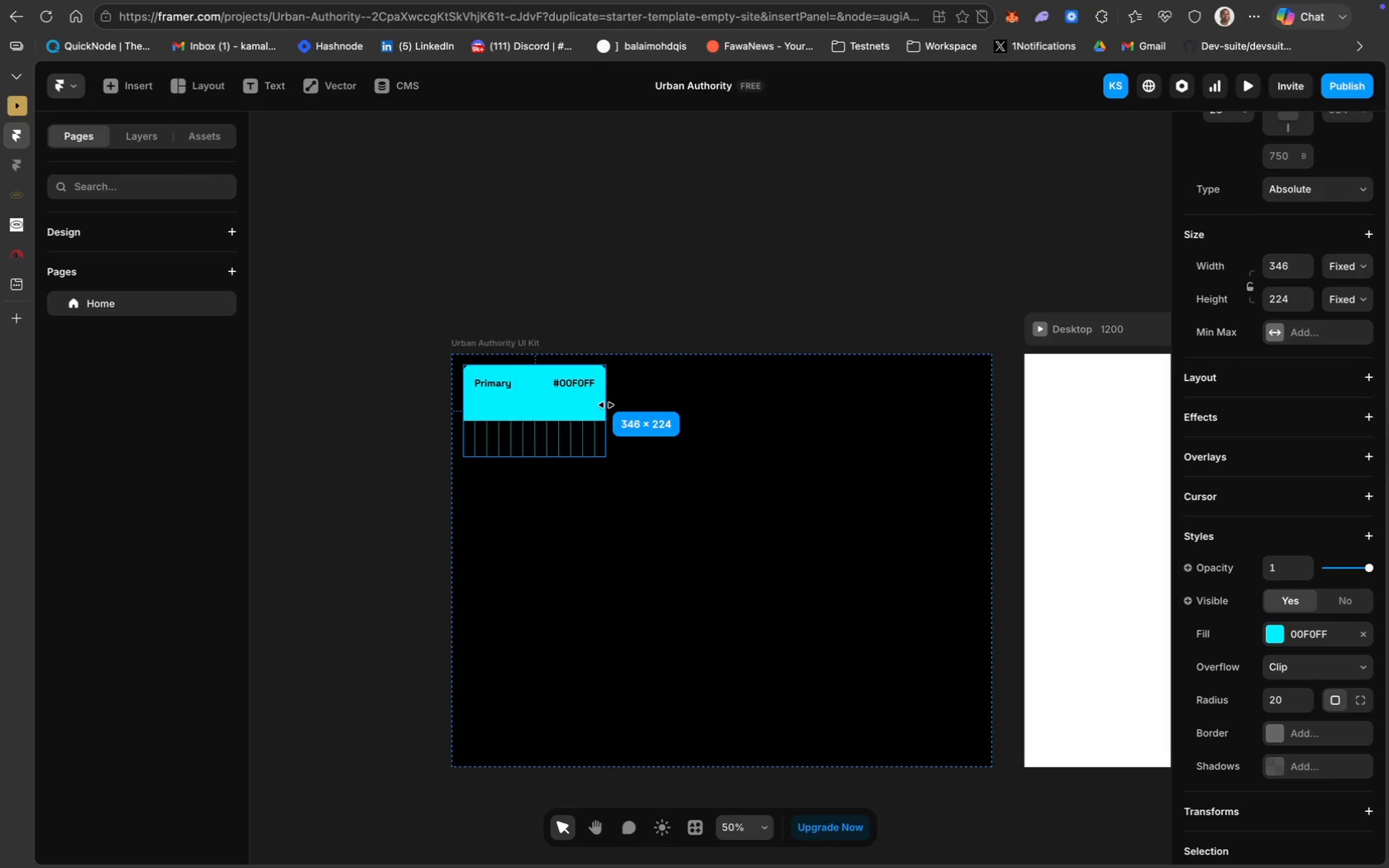 
left_click([481, 432])
 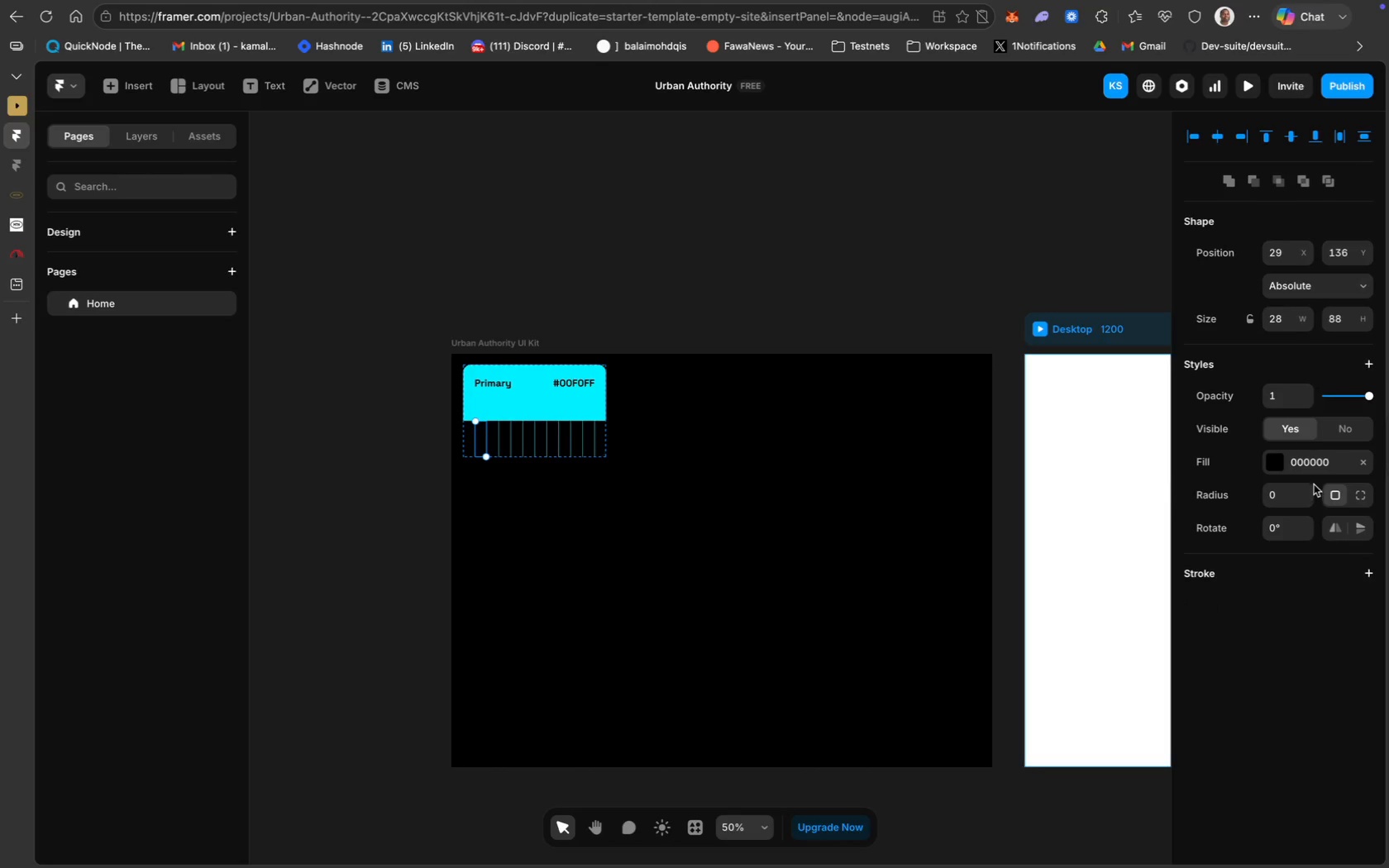 
left_click([1301, 459])
 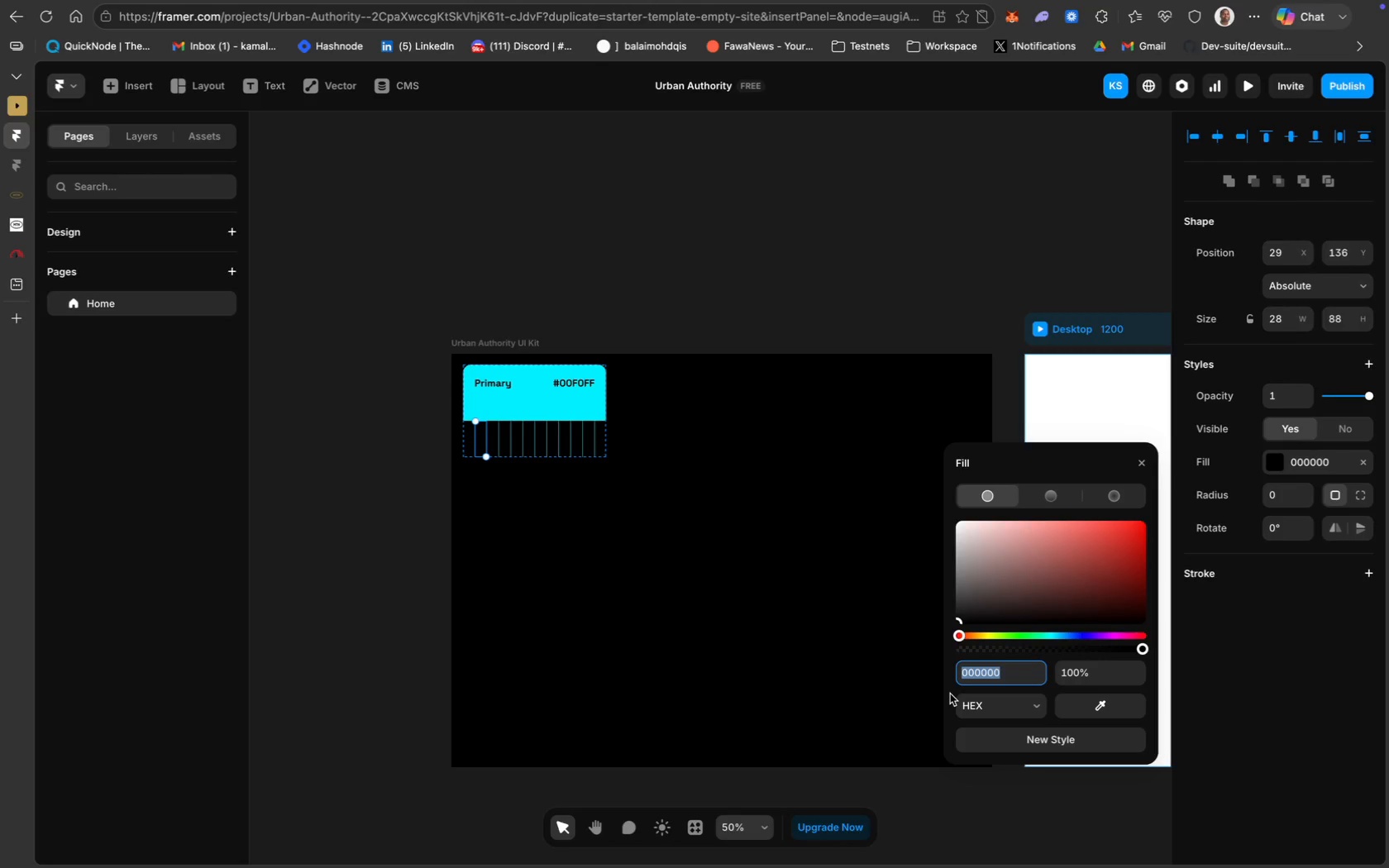 
key(Meta+CommandLeft)
 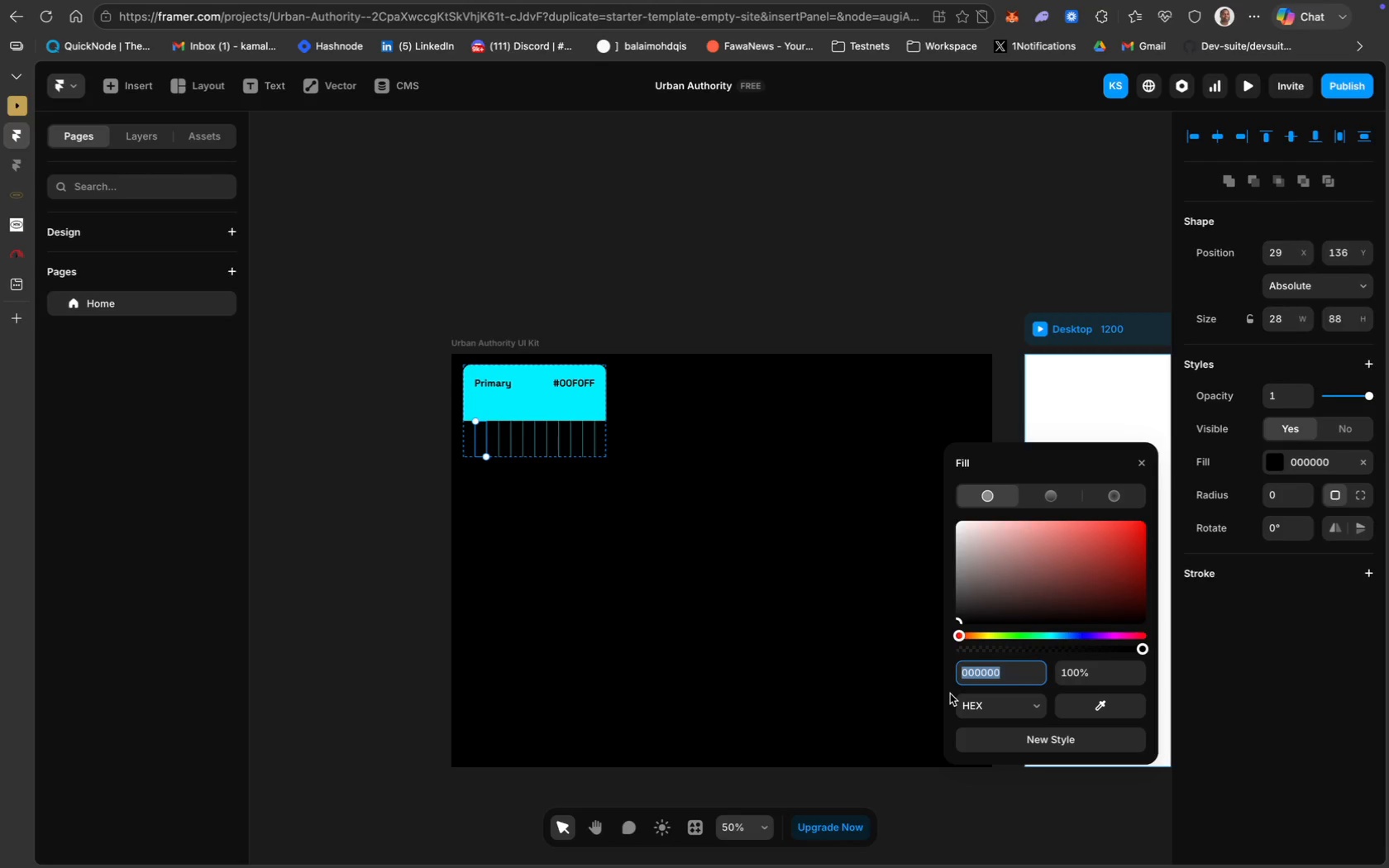 
key(Meta+V)
 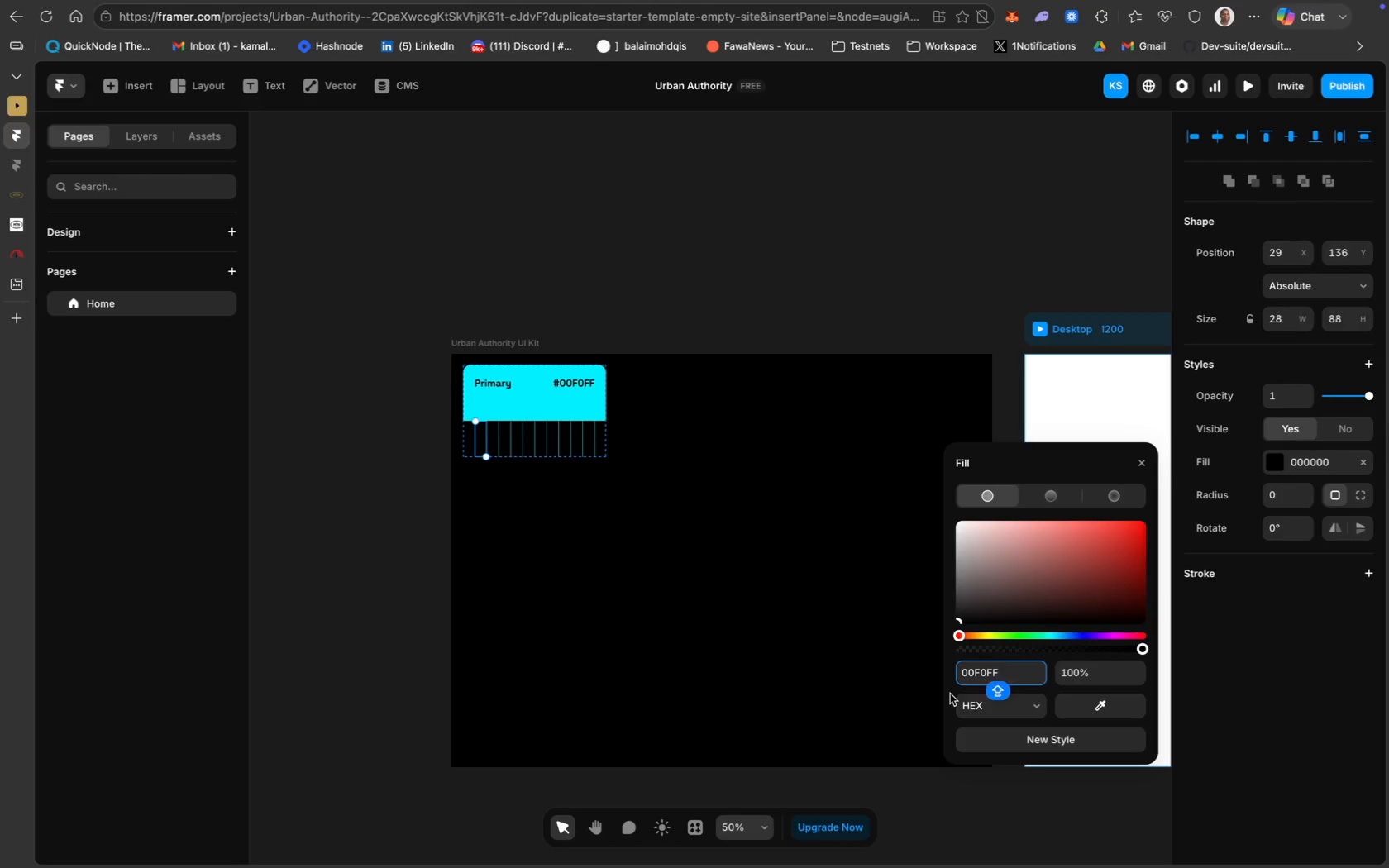 
key(Enter)
 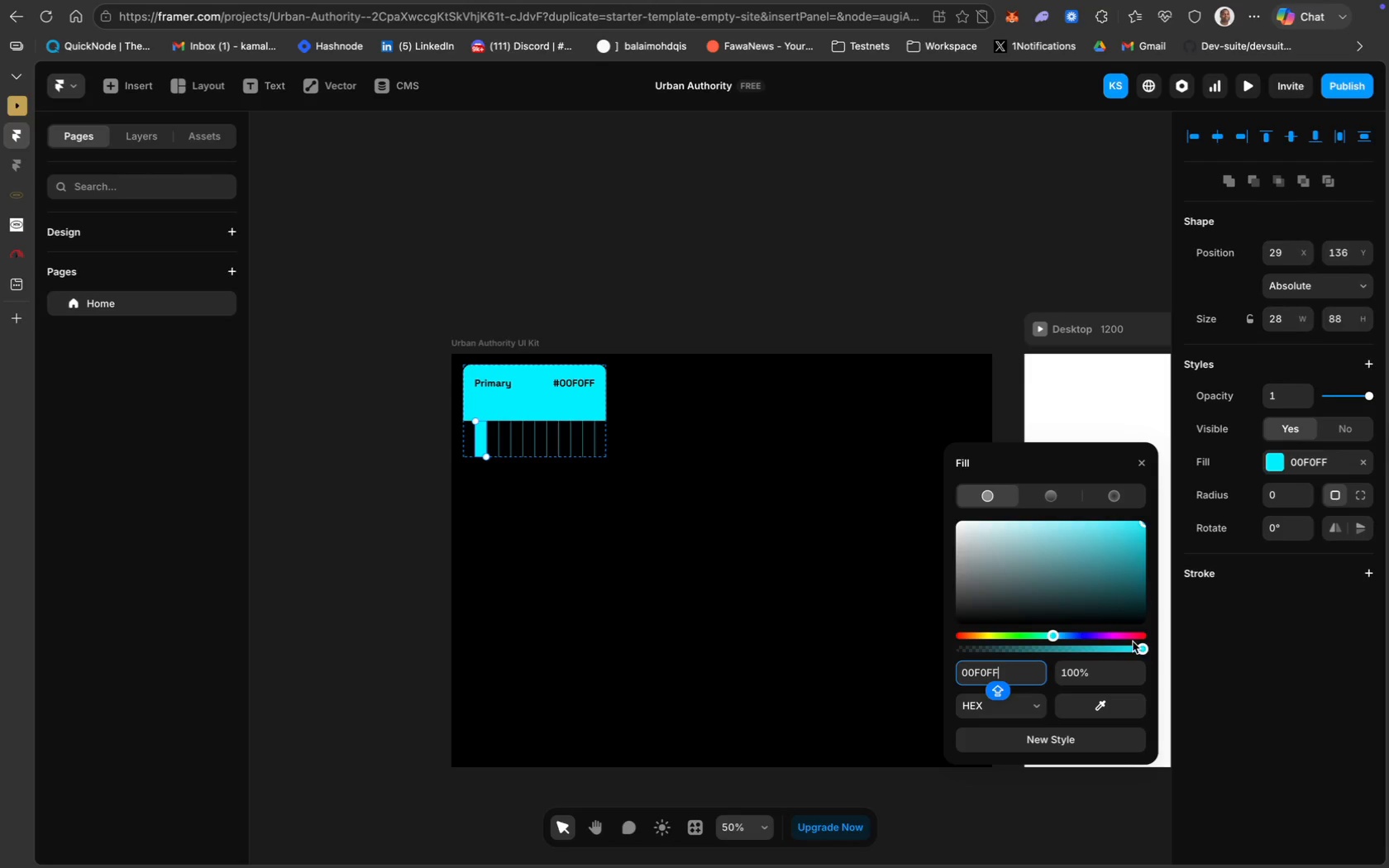 
left_click([1139, 608])
 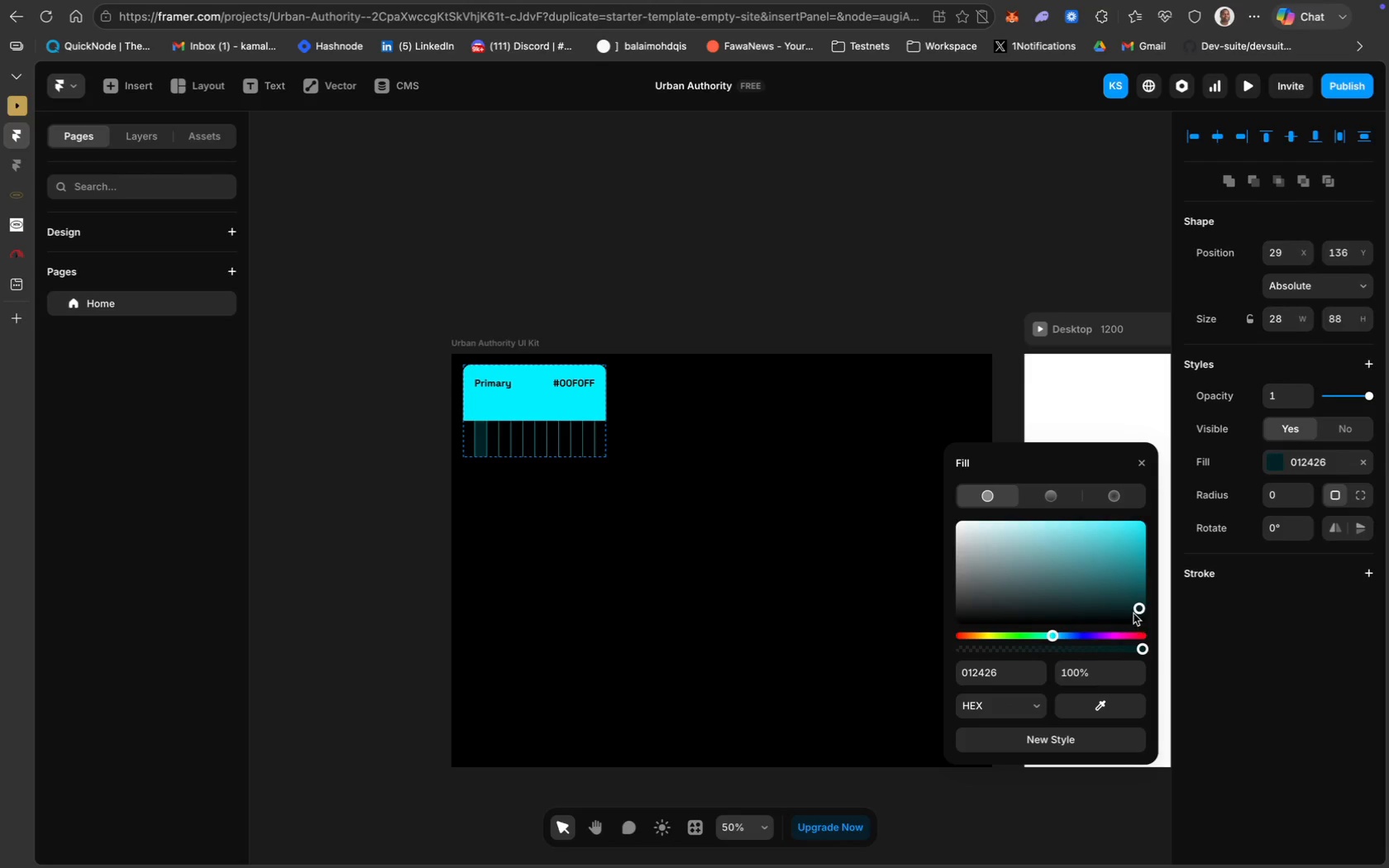 
left_click([1135, 617])
 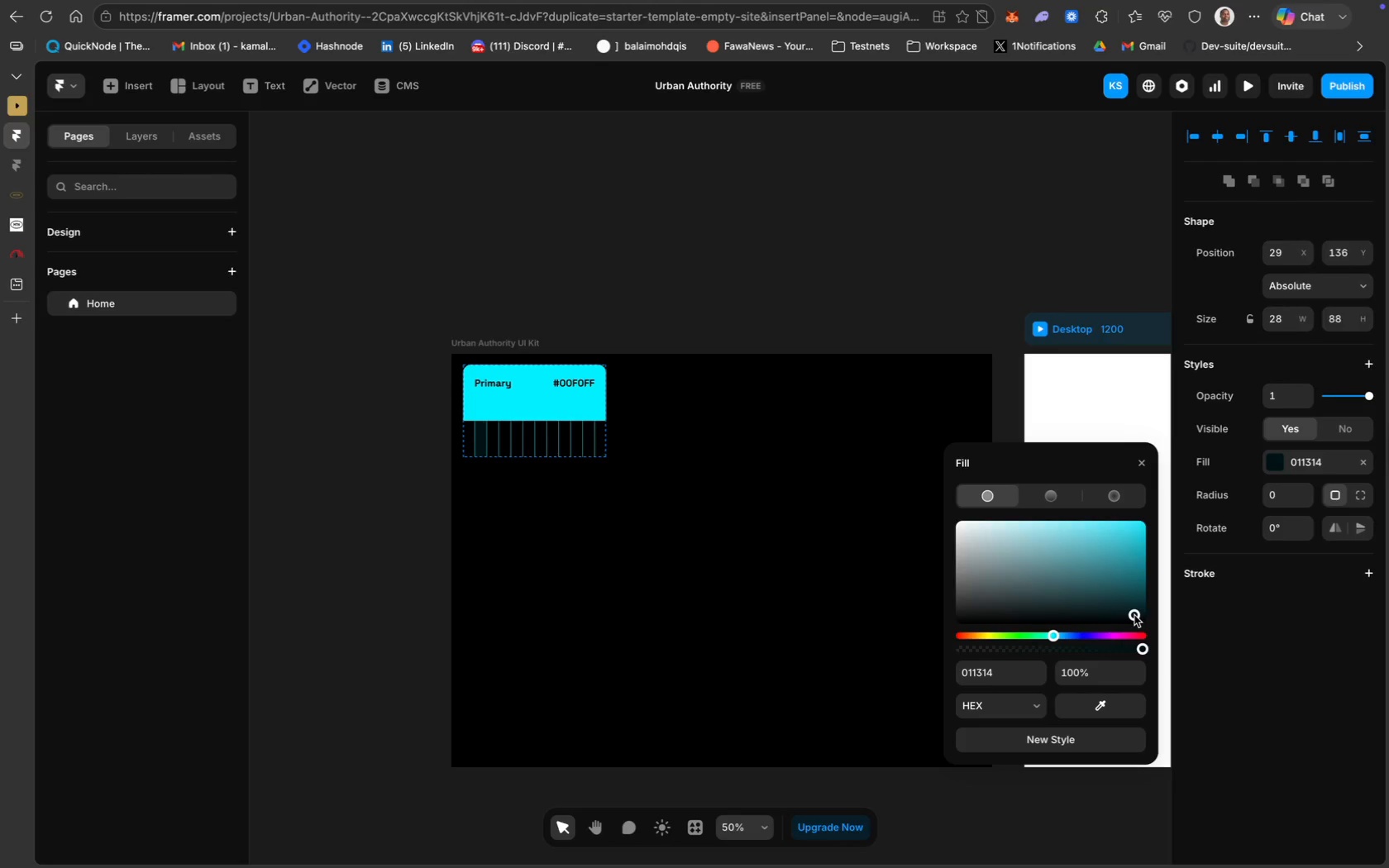 
wait(17.5)
 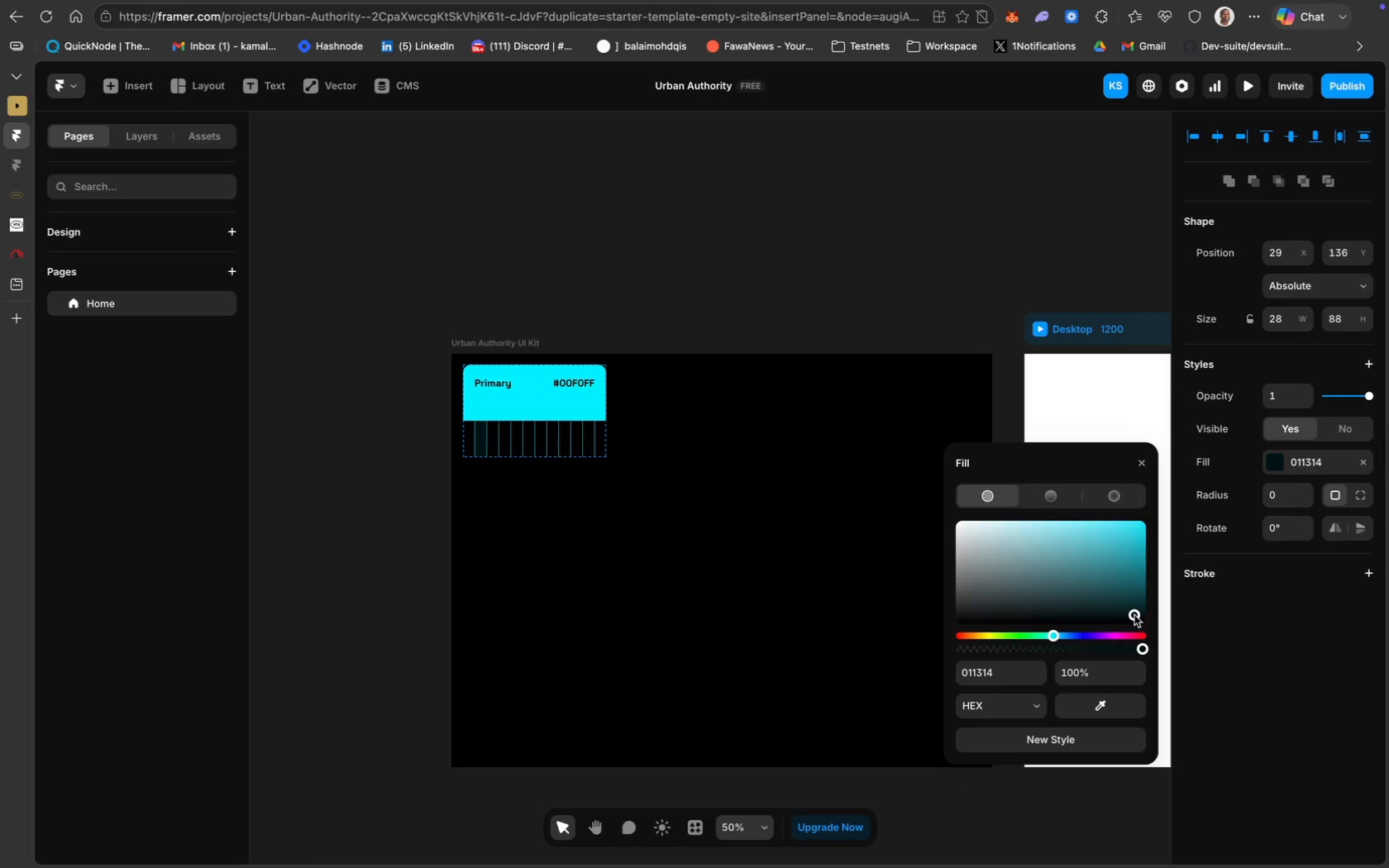 
key(Alt+Equal)
 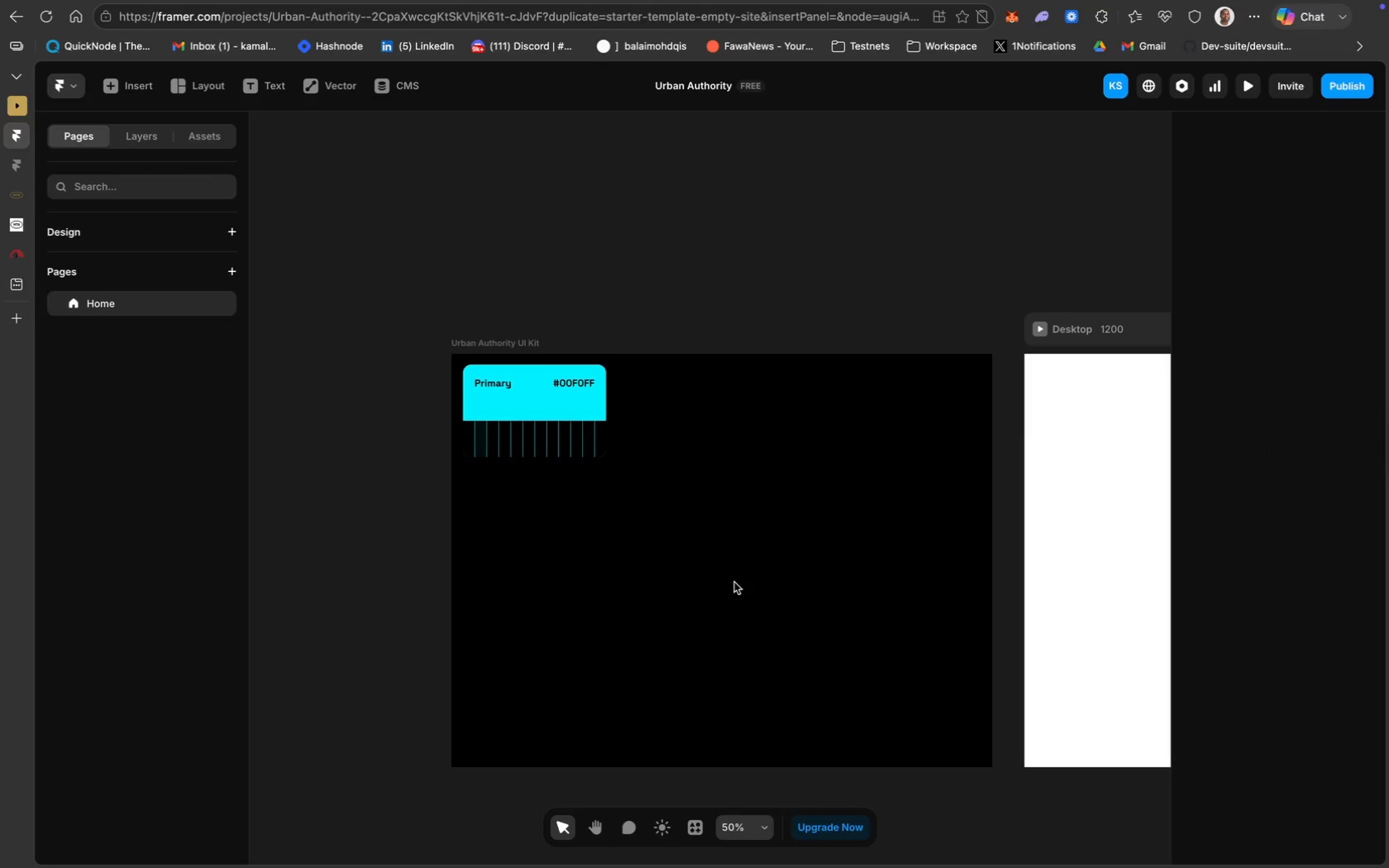 
key(Alt+Equal)
 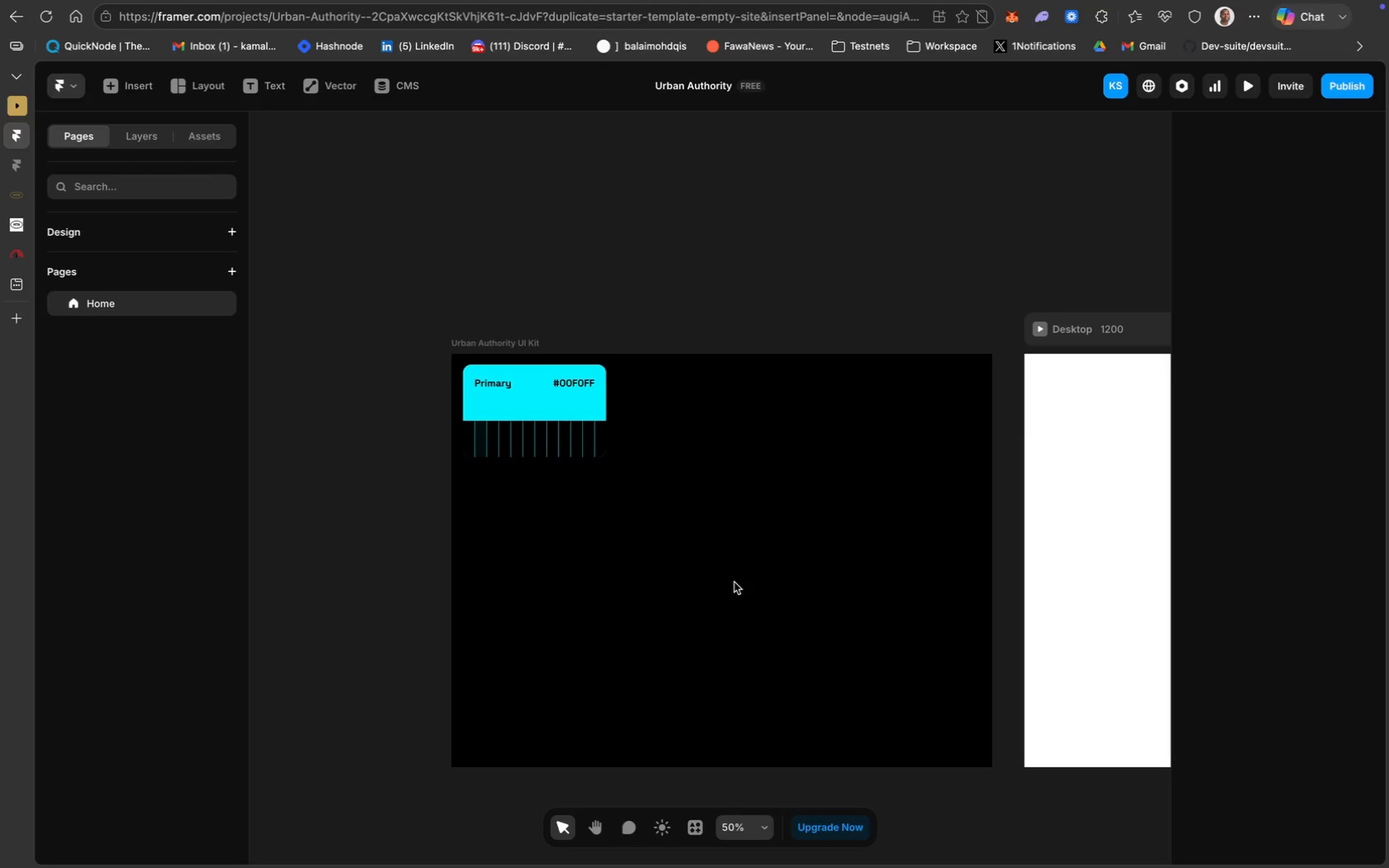 
key(Alt+Equal)
 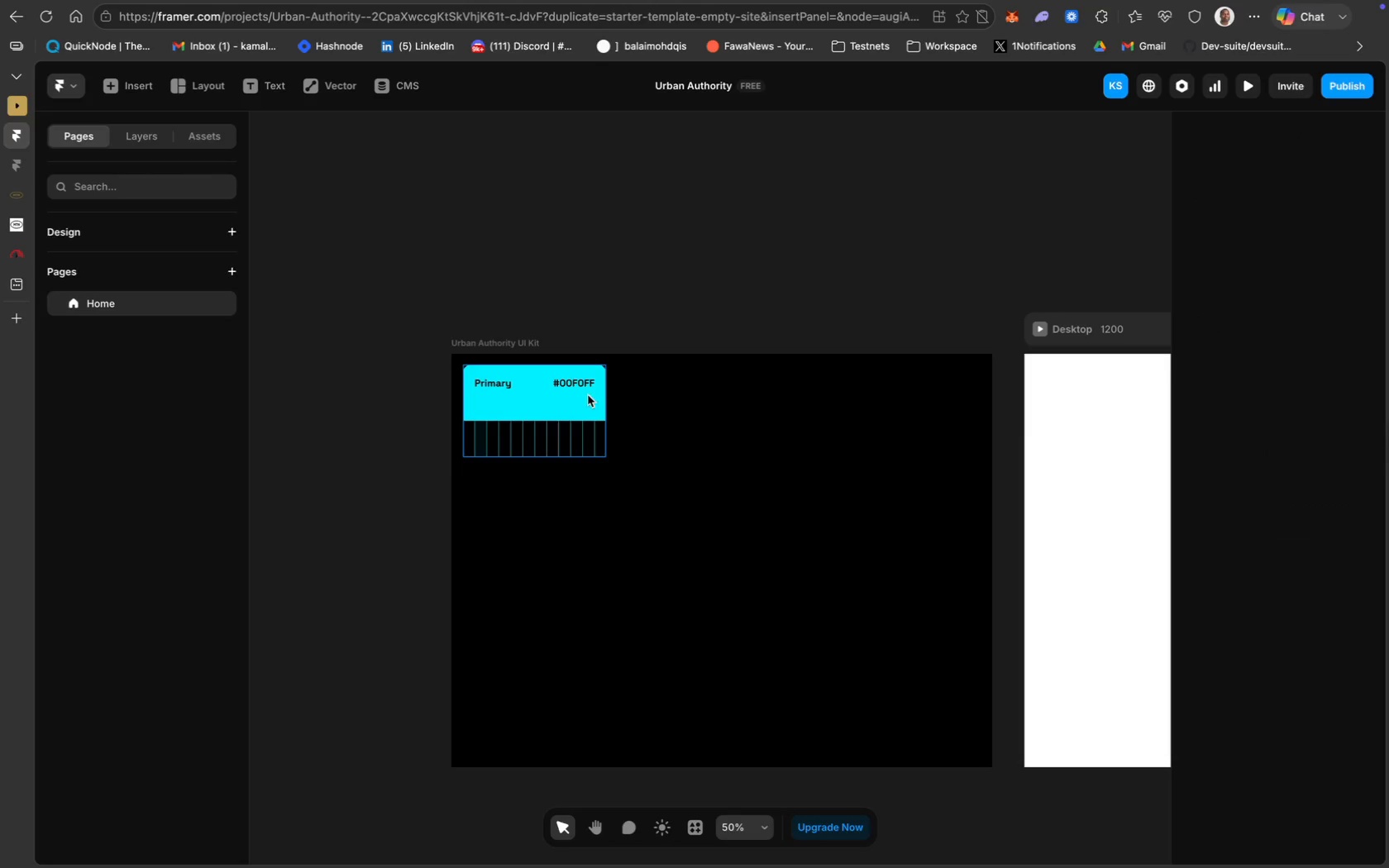 
left_click([589, 393])
 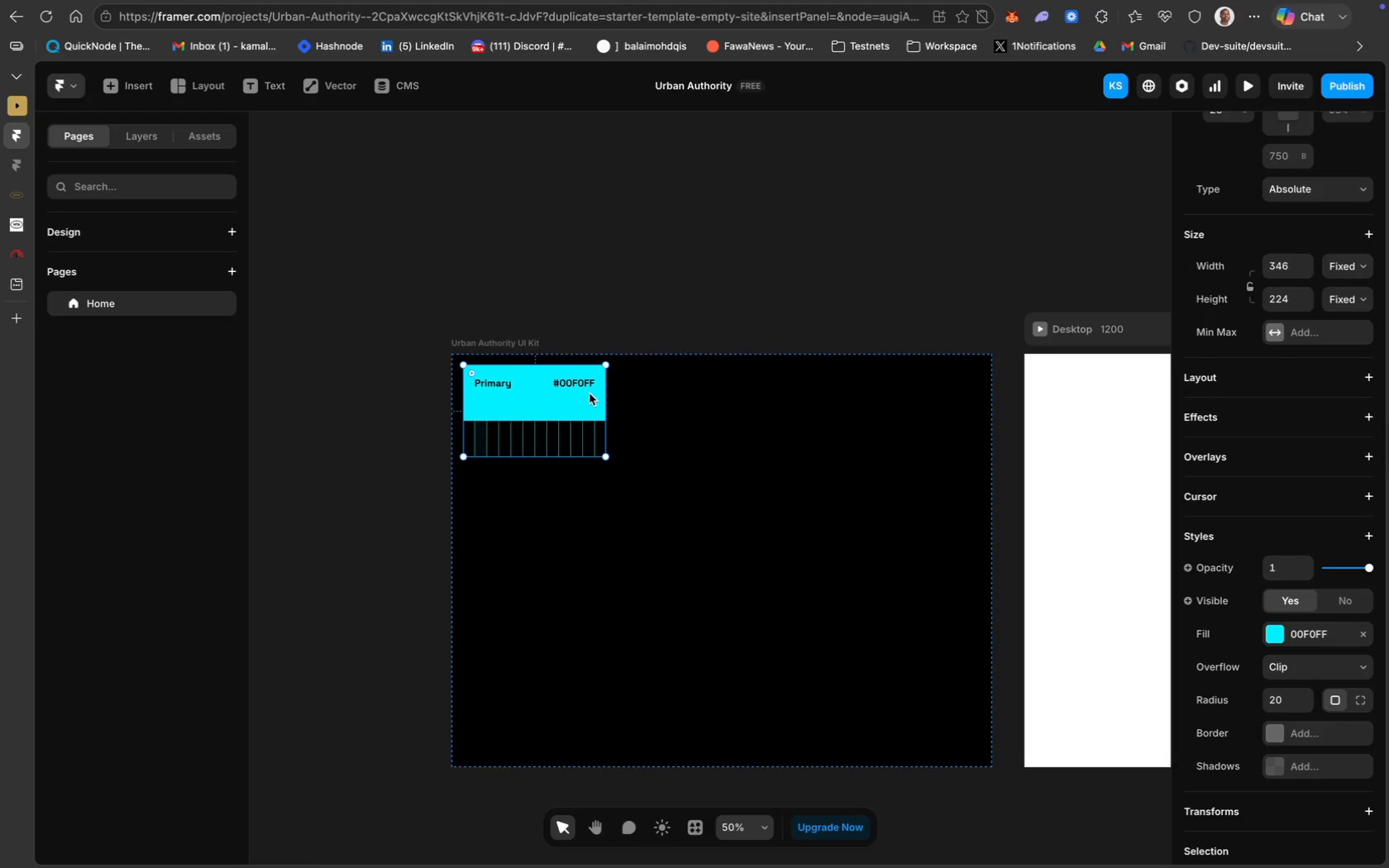 
key(Meta+Equal)
 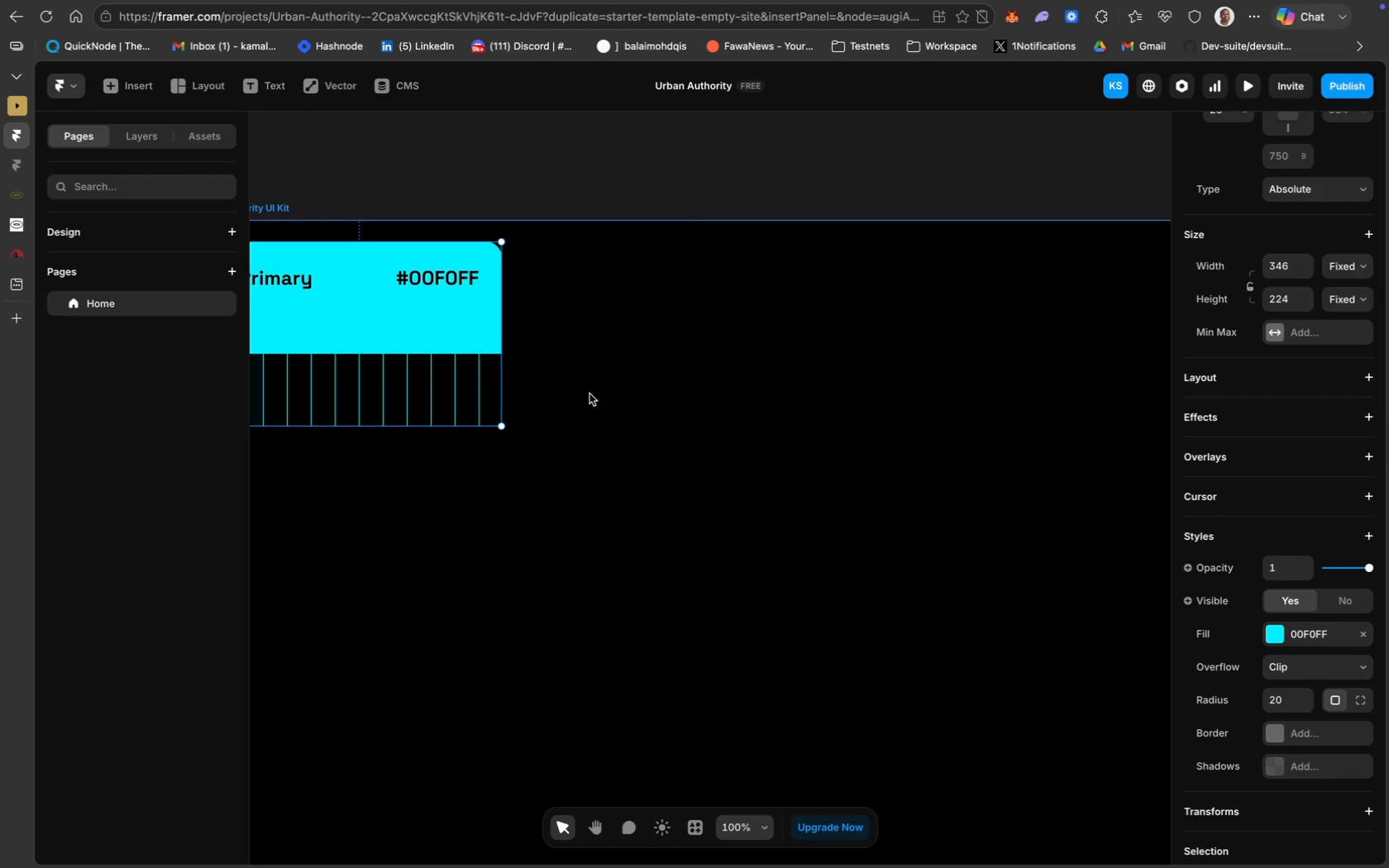 
scroll: coordinate [589, 393], scroll_direction: up, amount: 19.0
 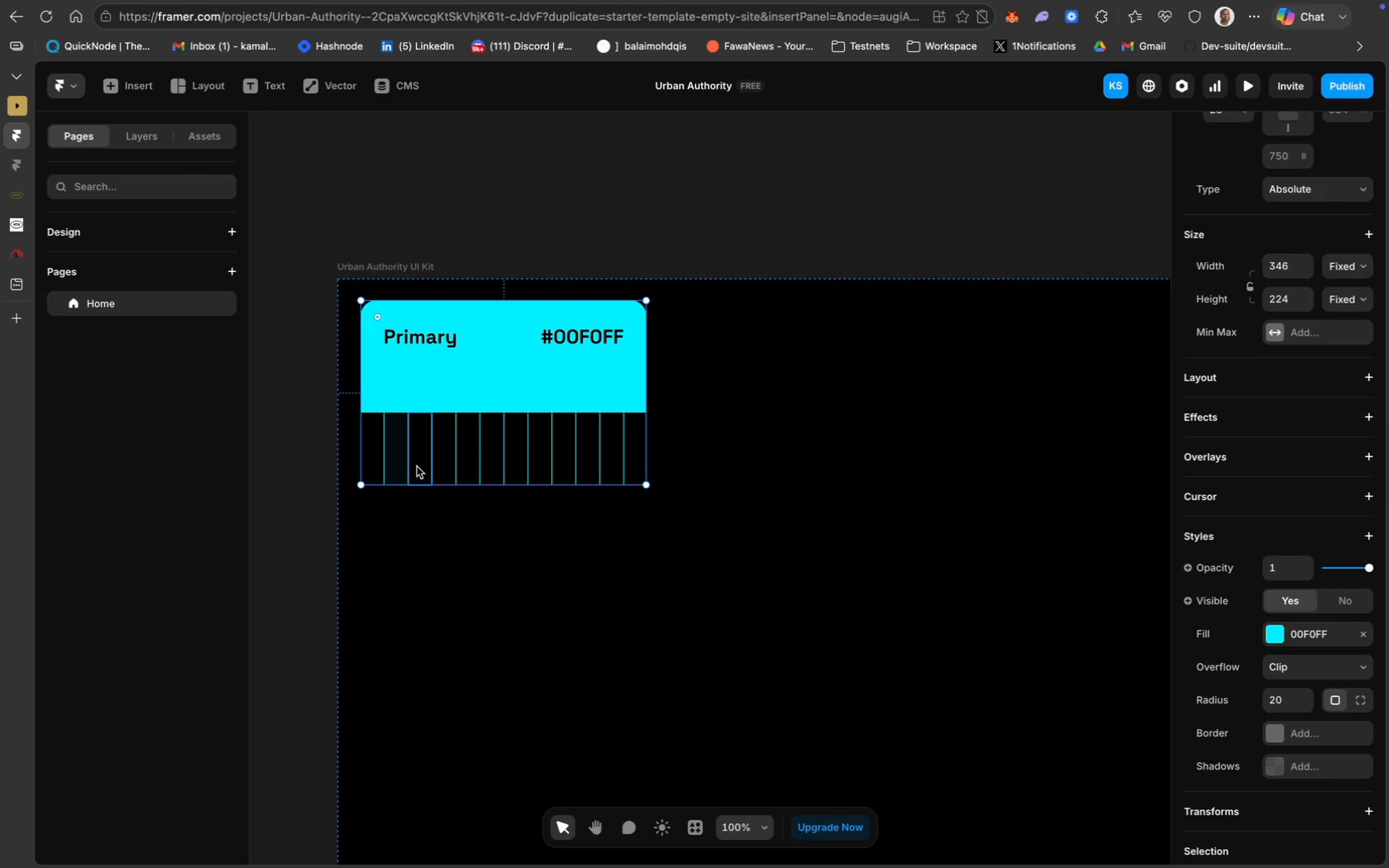 
left_click([398, 460])
 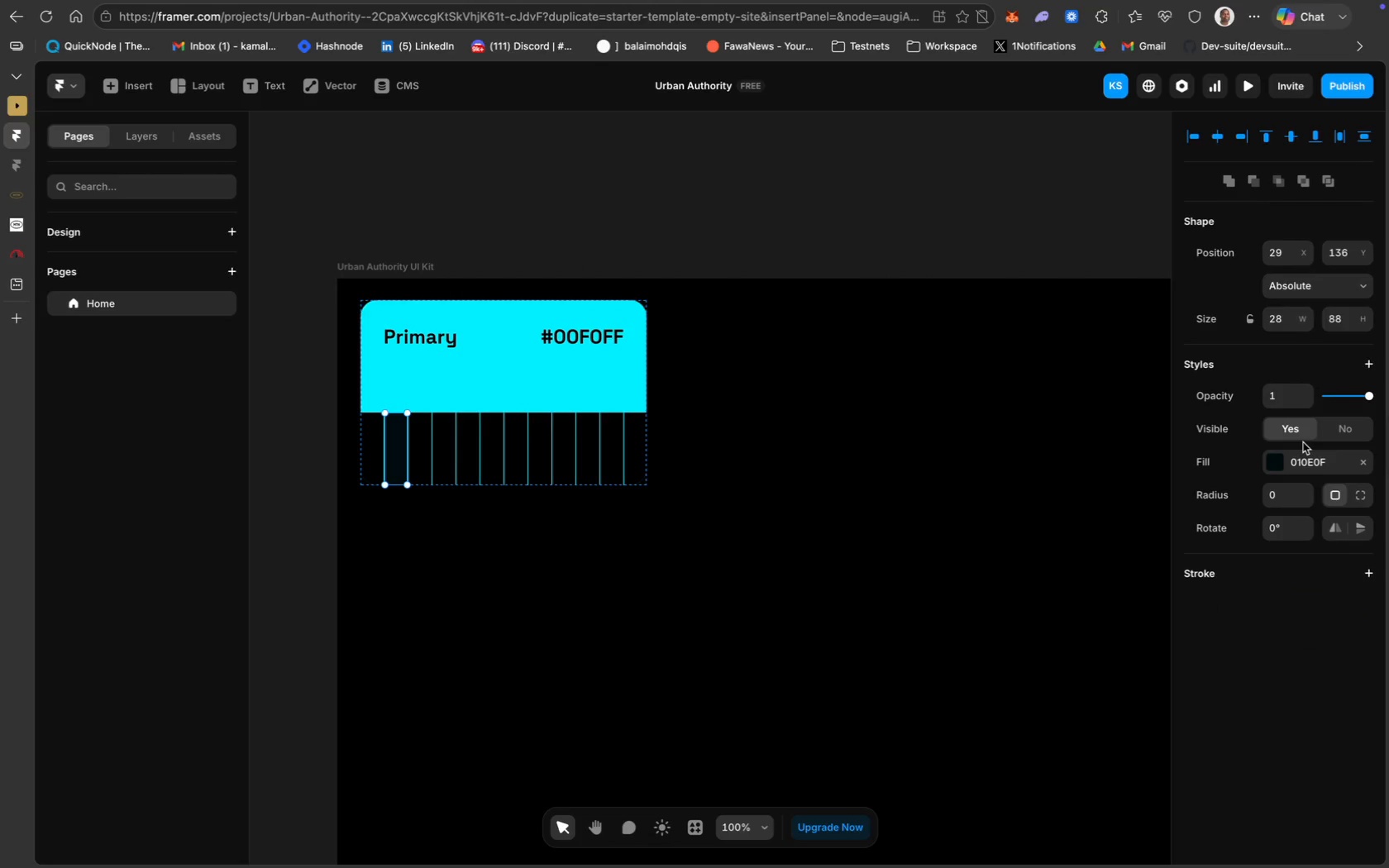 
double_click([1301, 452])
 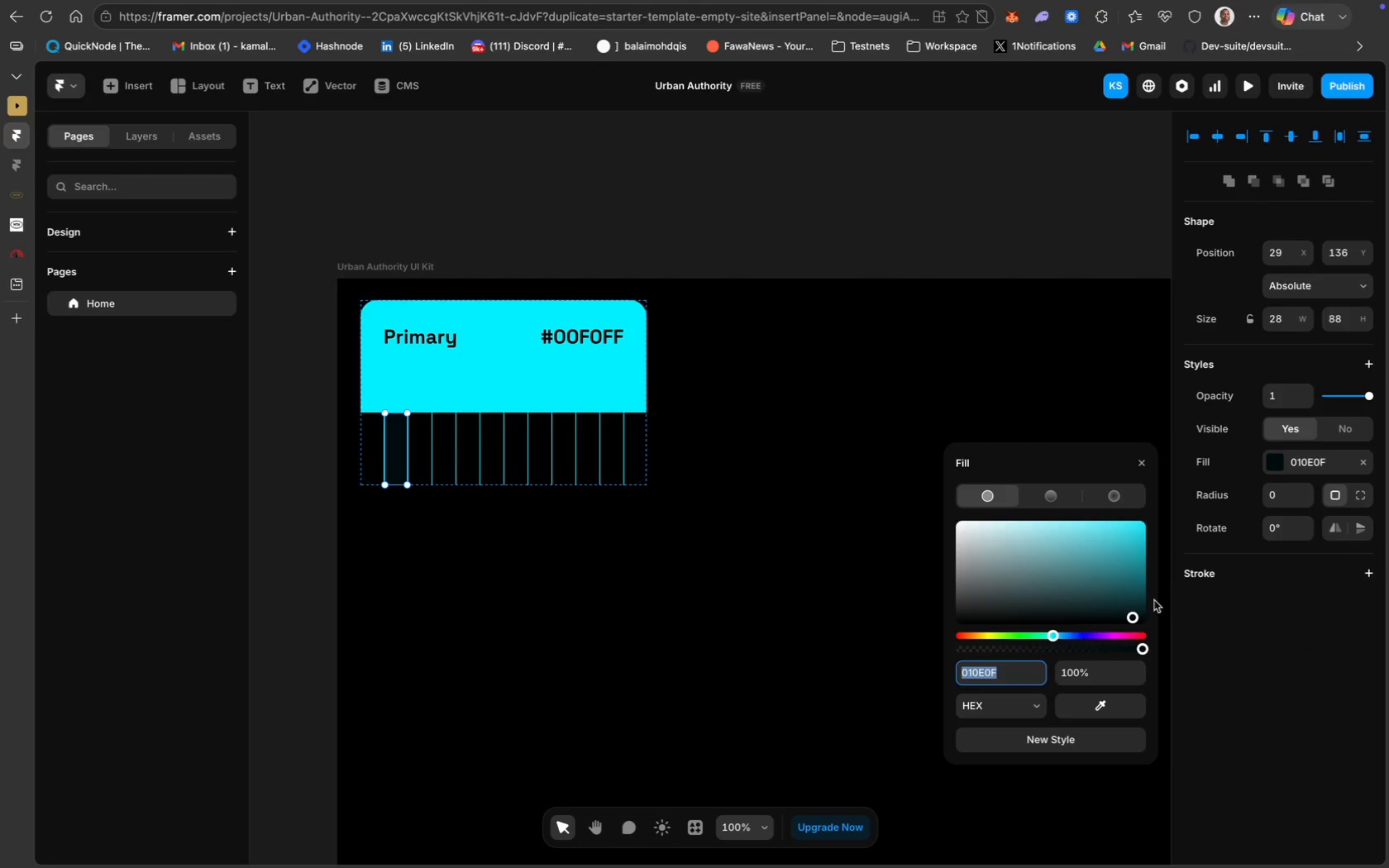 
left_click_drag(start_coordinate=[1134, 617], to_coordinate=[1138, 613])
 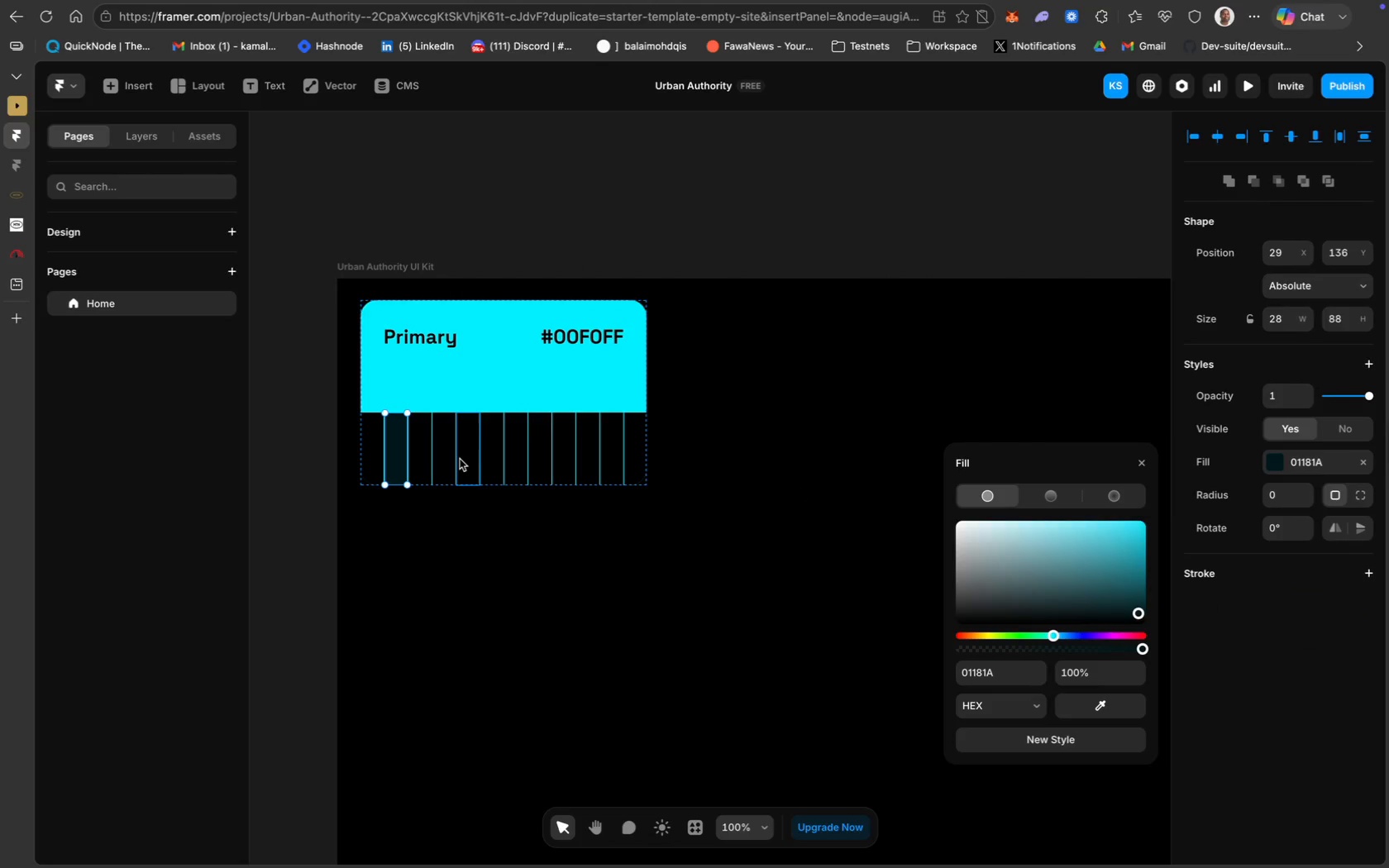 
left_click([413, 451])
 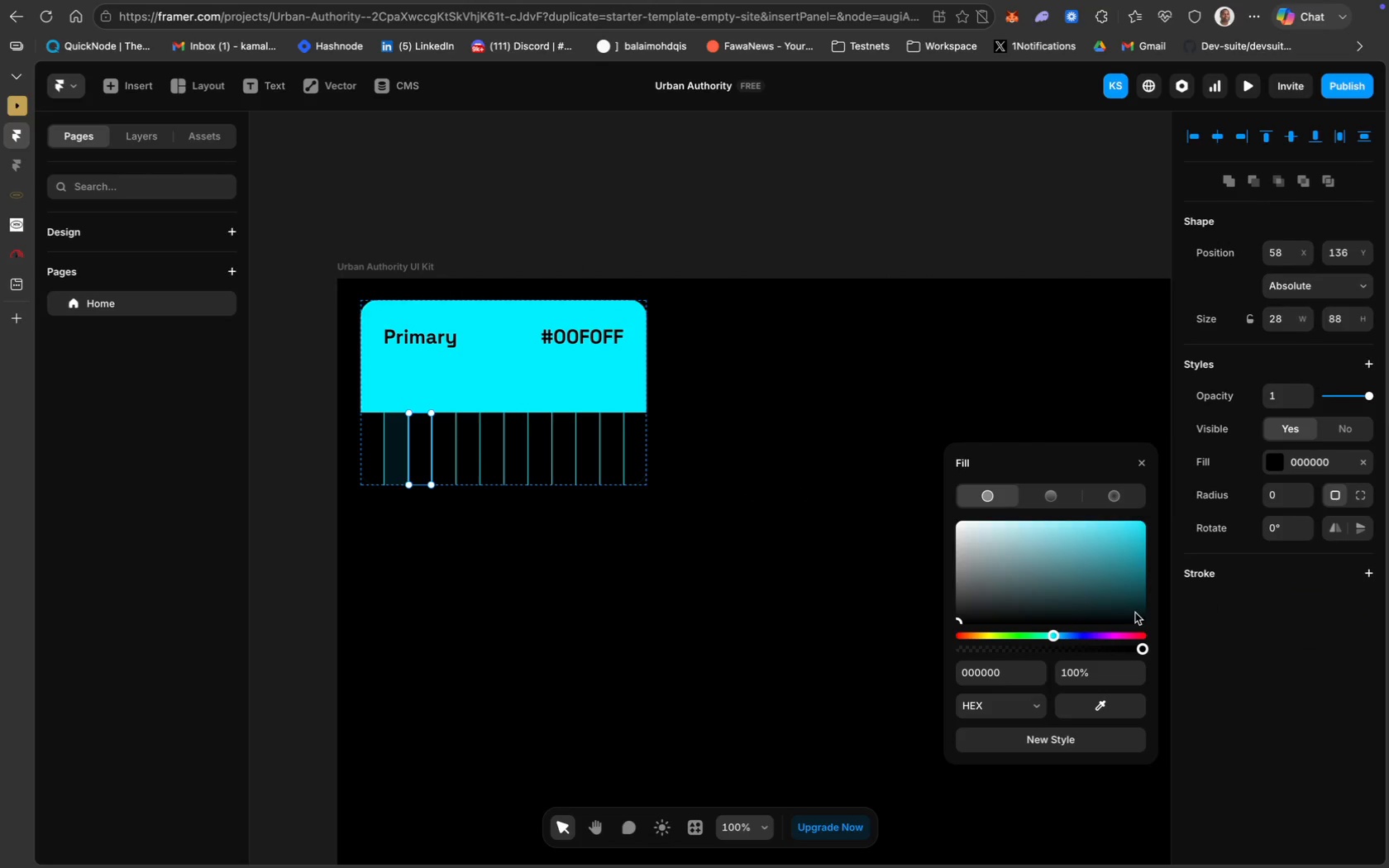 
left_click([1138, 613])
 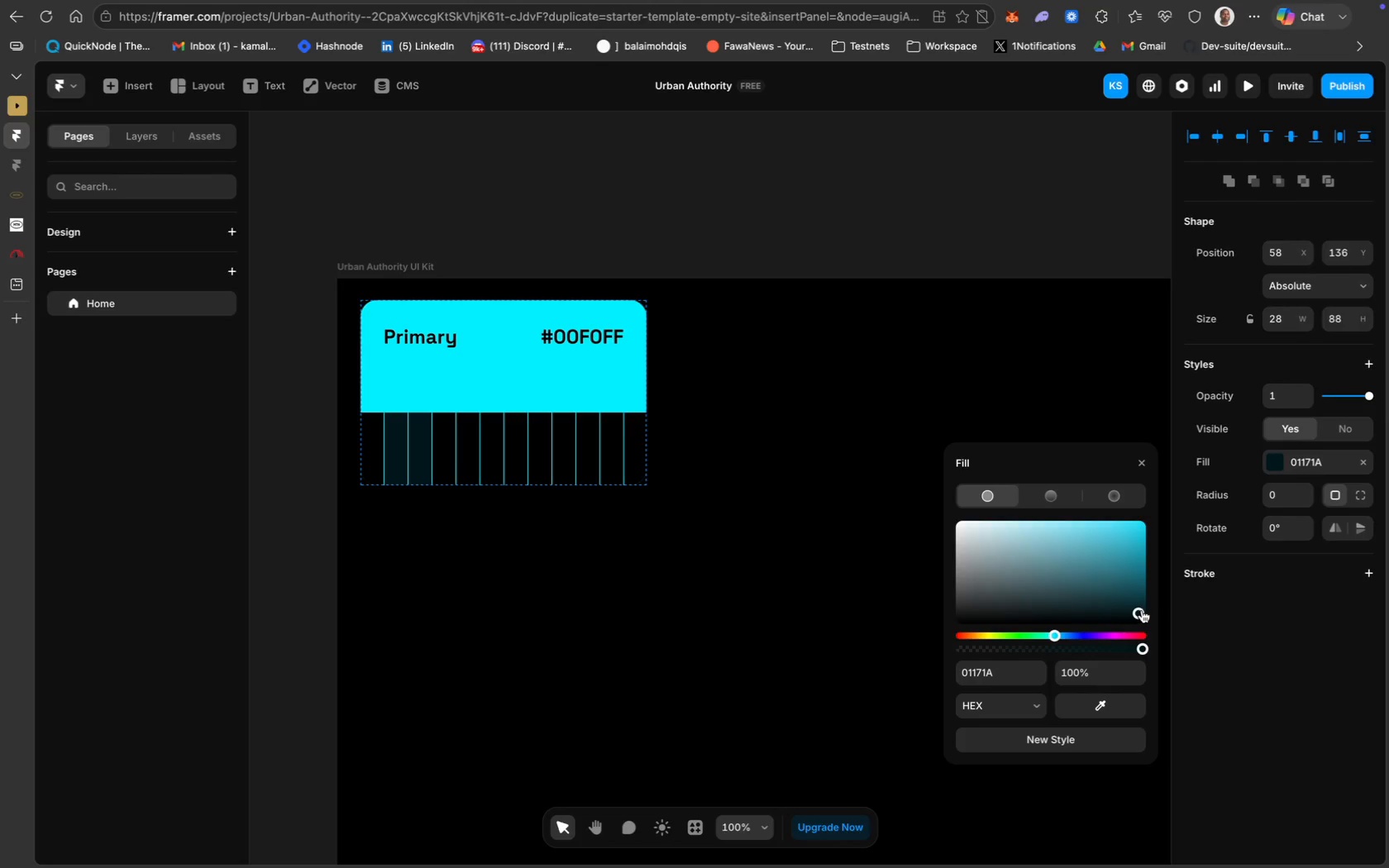 
left_click([1139, 603])
 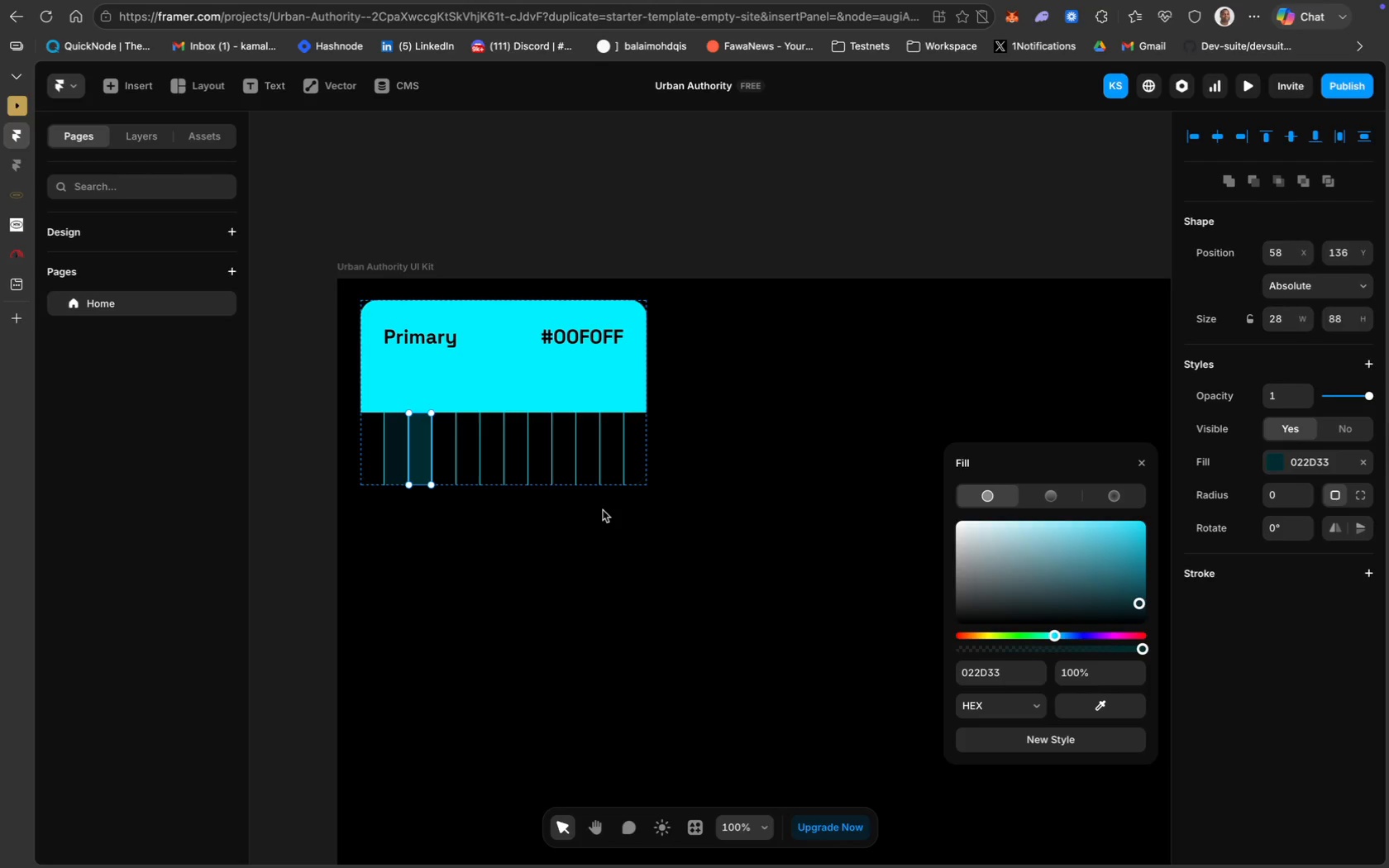 
left_click([446, 468])
 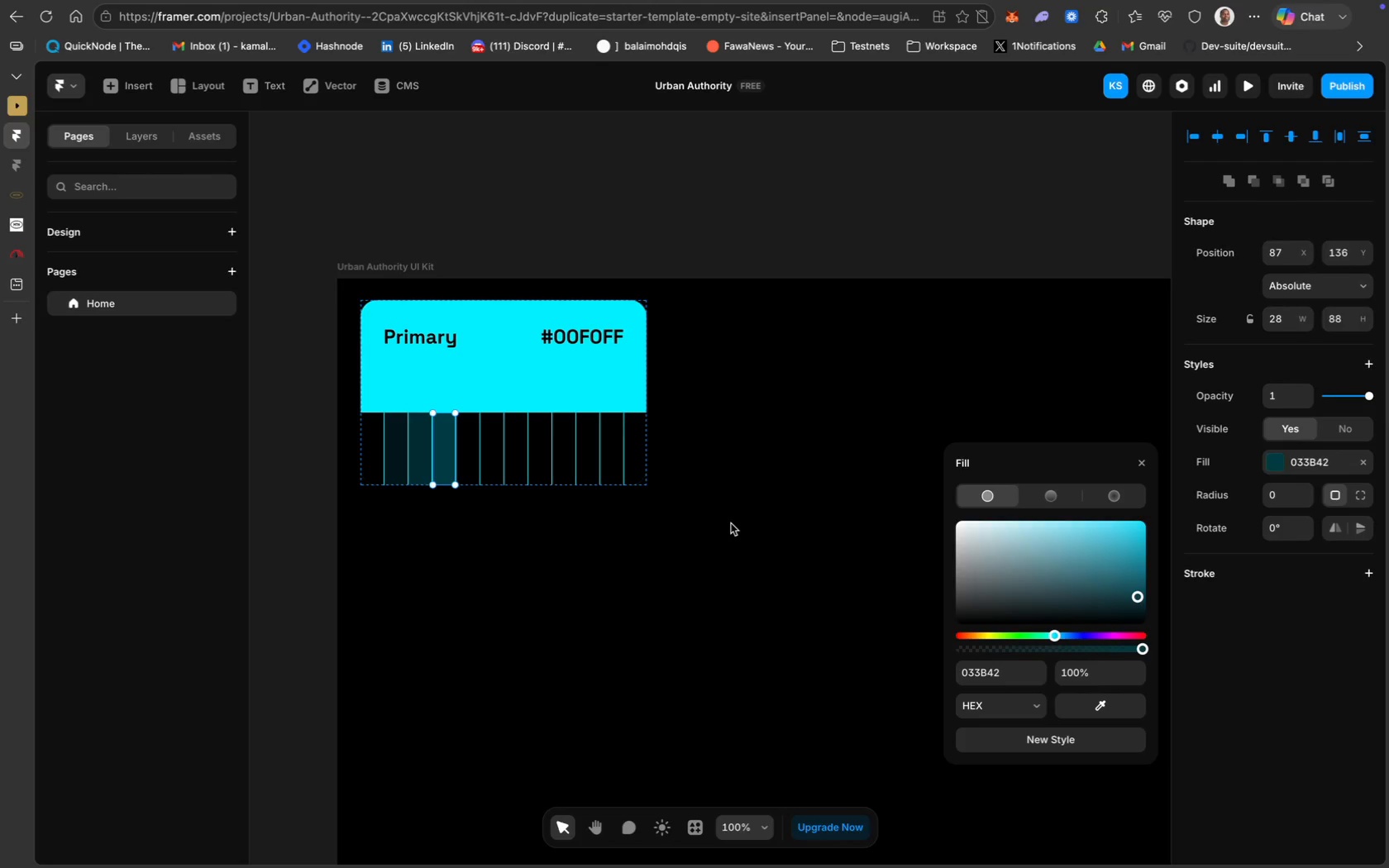 
left_click([463, 459])
 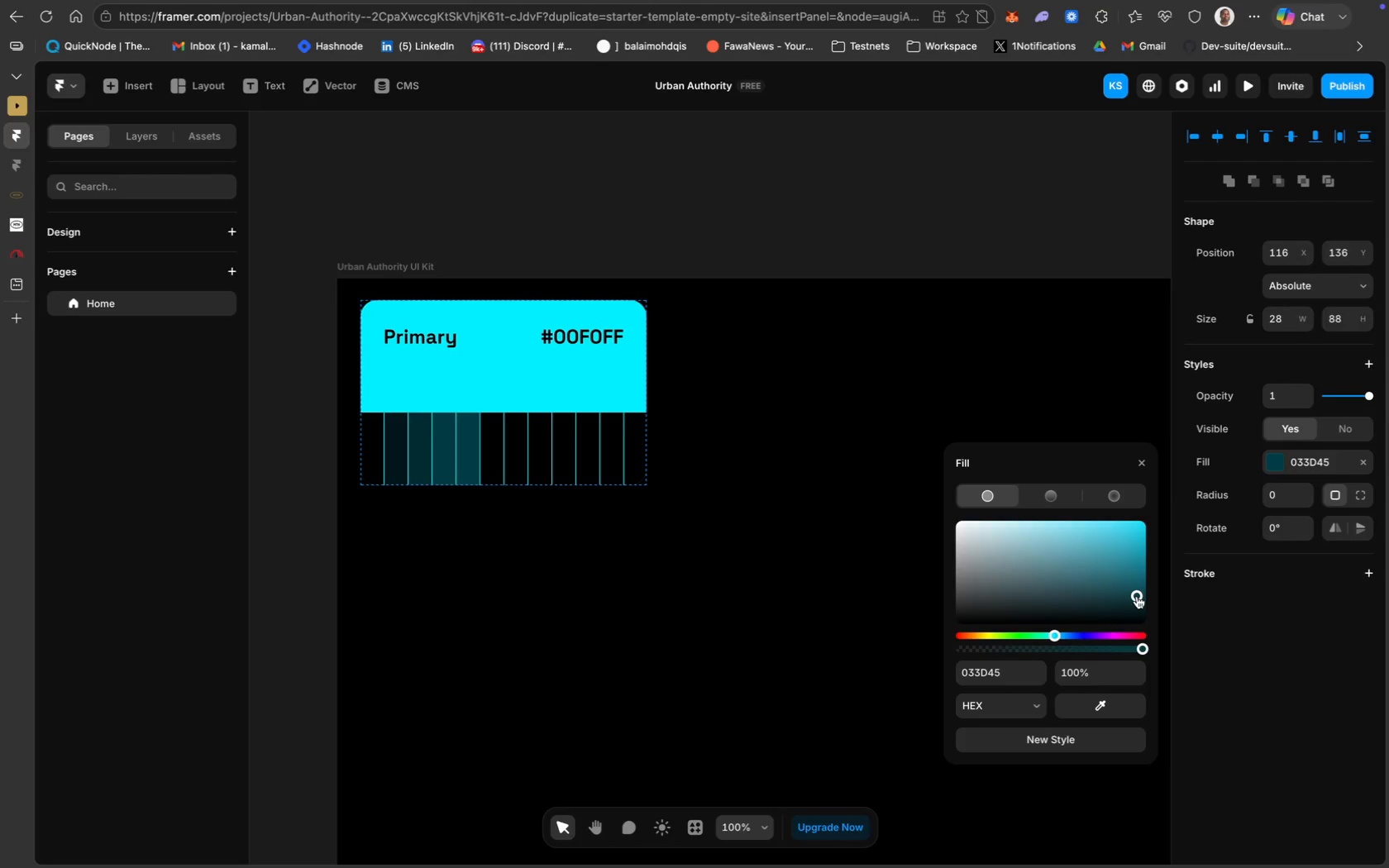 
left_click([1134, 584])
 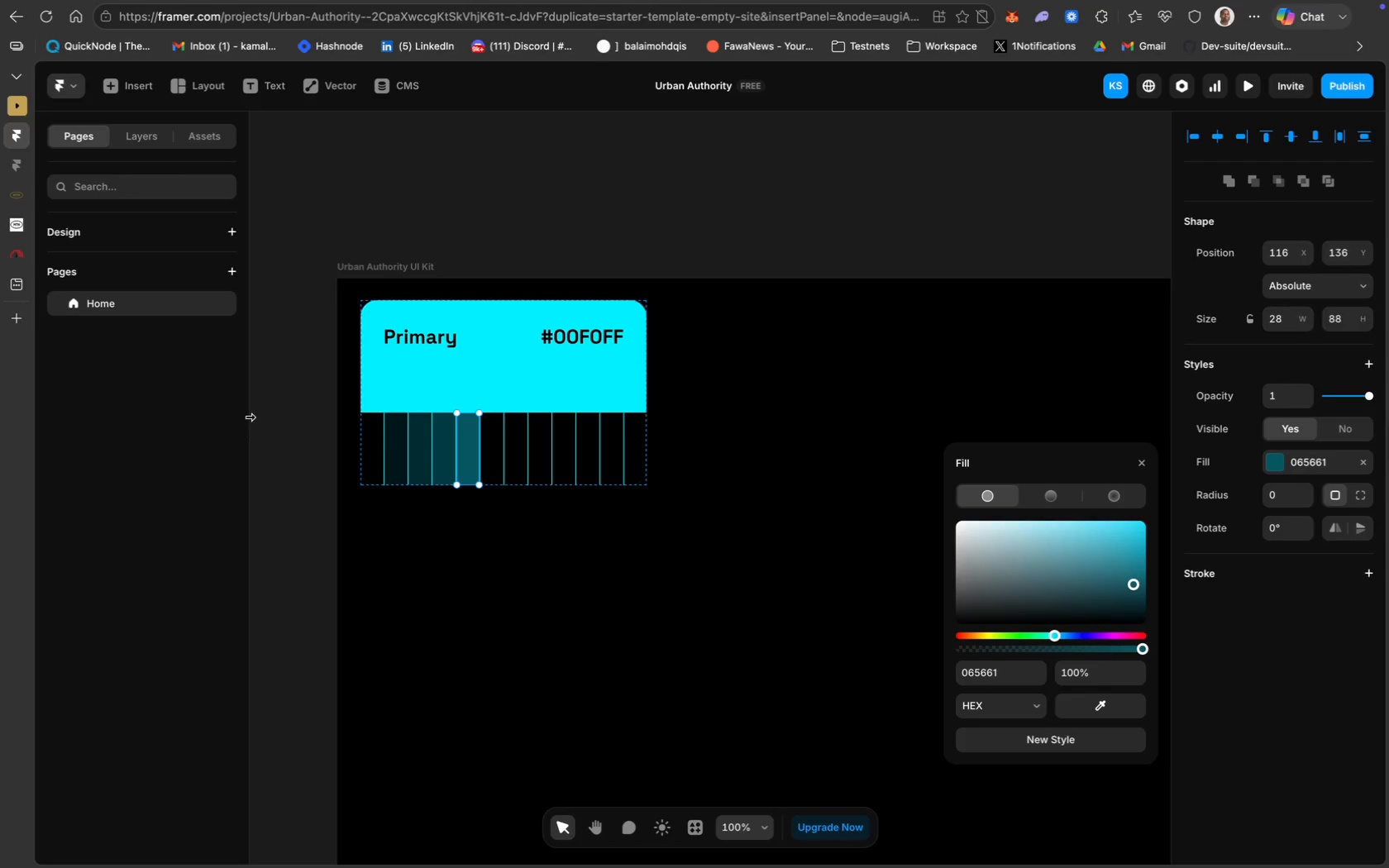 
left_click([488, 442])
 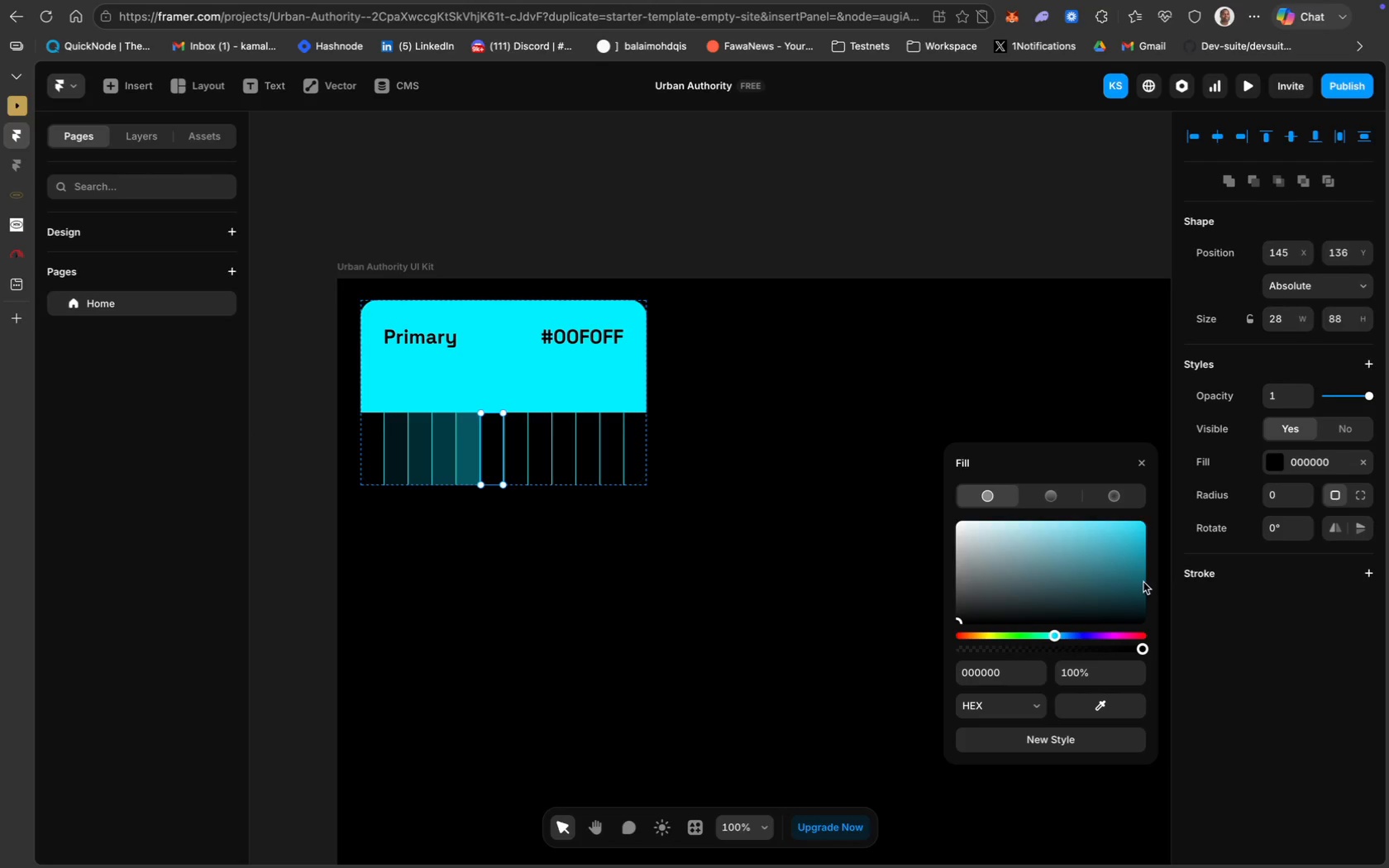 
left_click([1141, 578])
 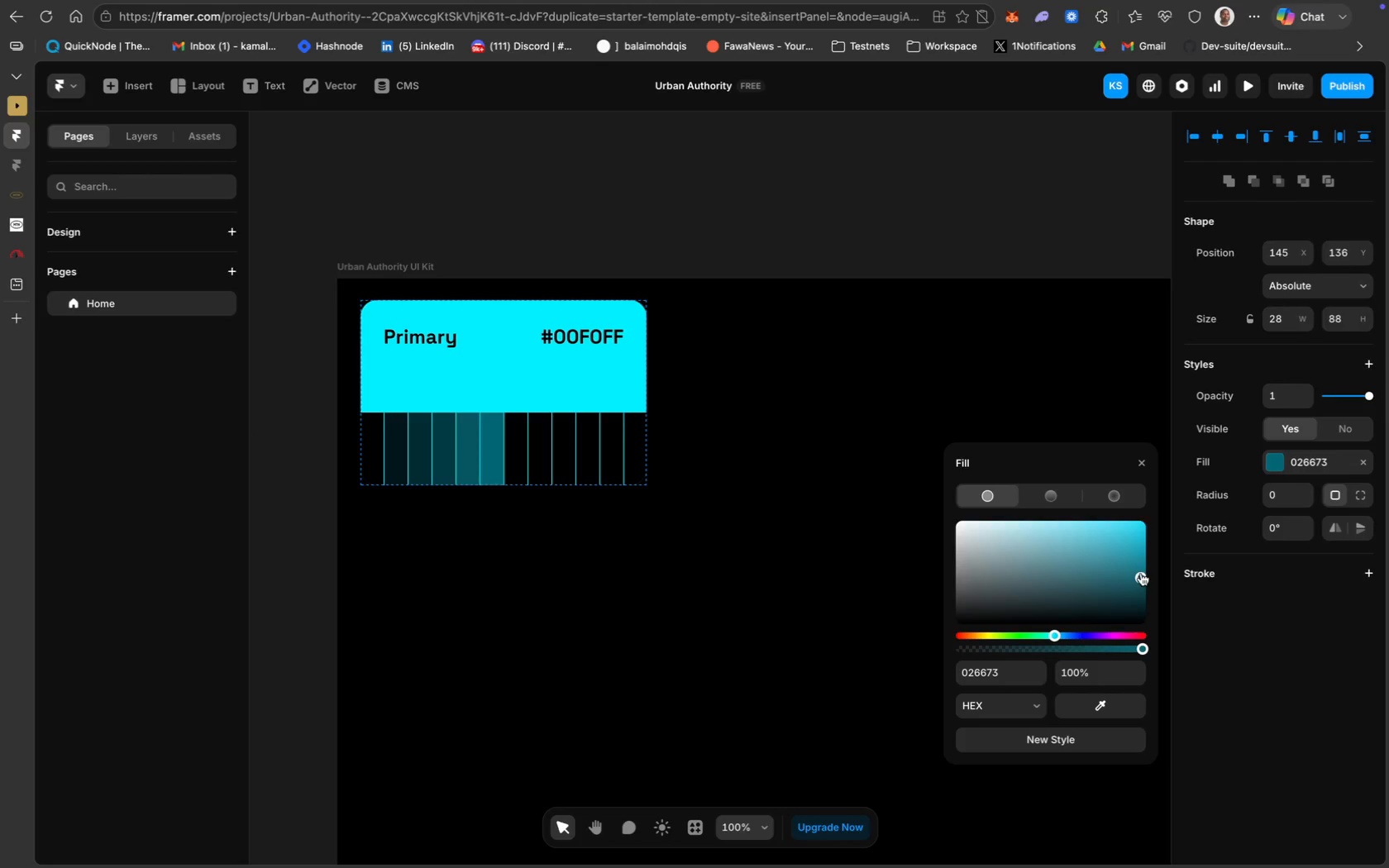 
left_click([1141, 568])
 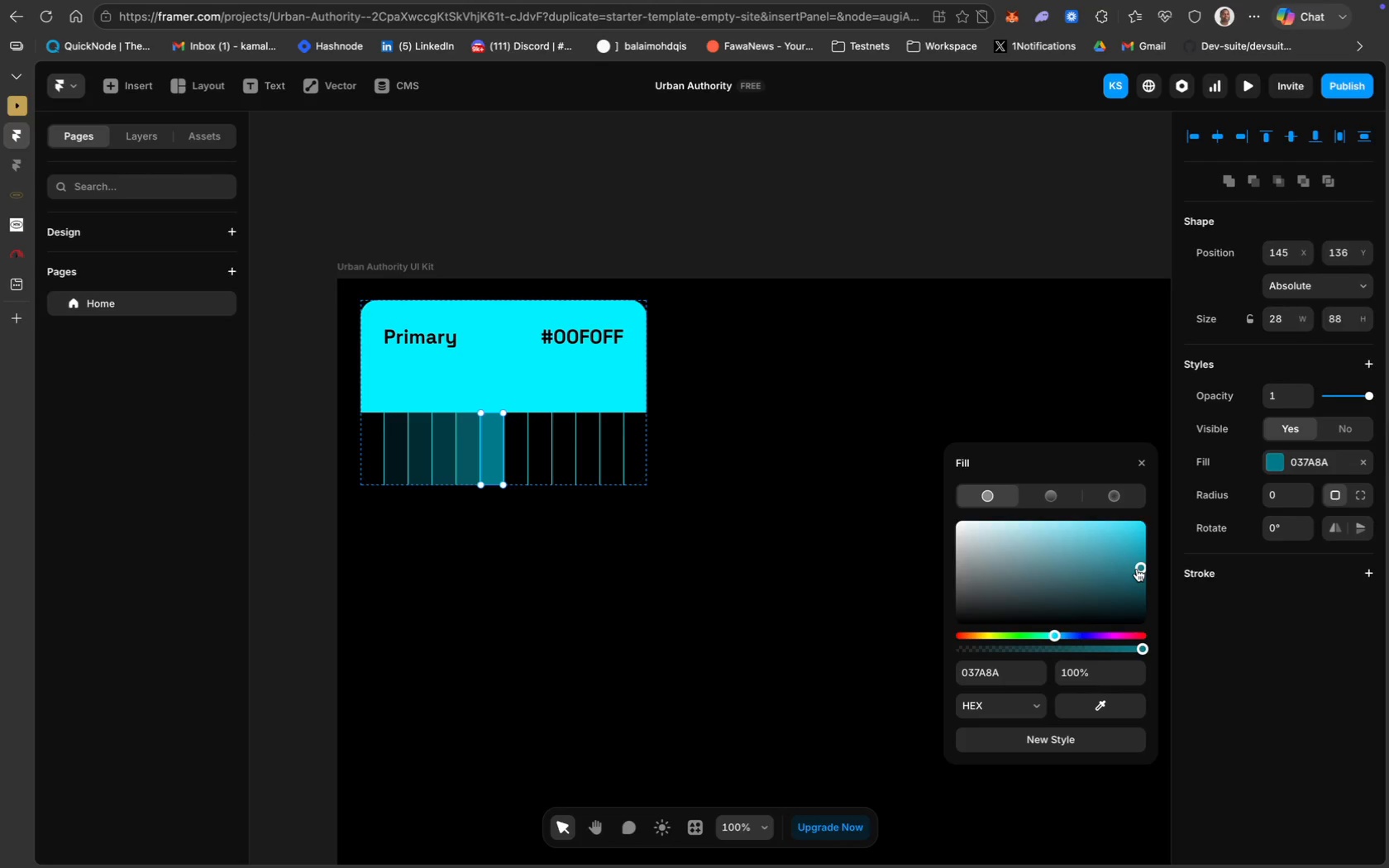 
left_click([1139, 560])
 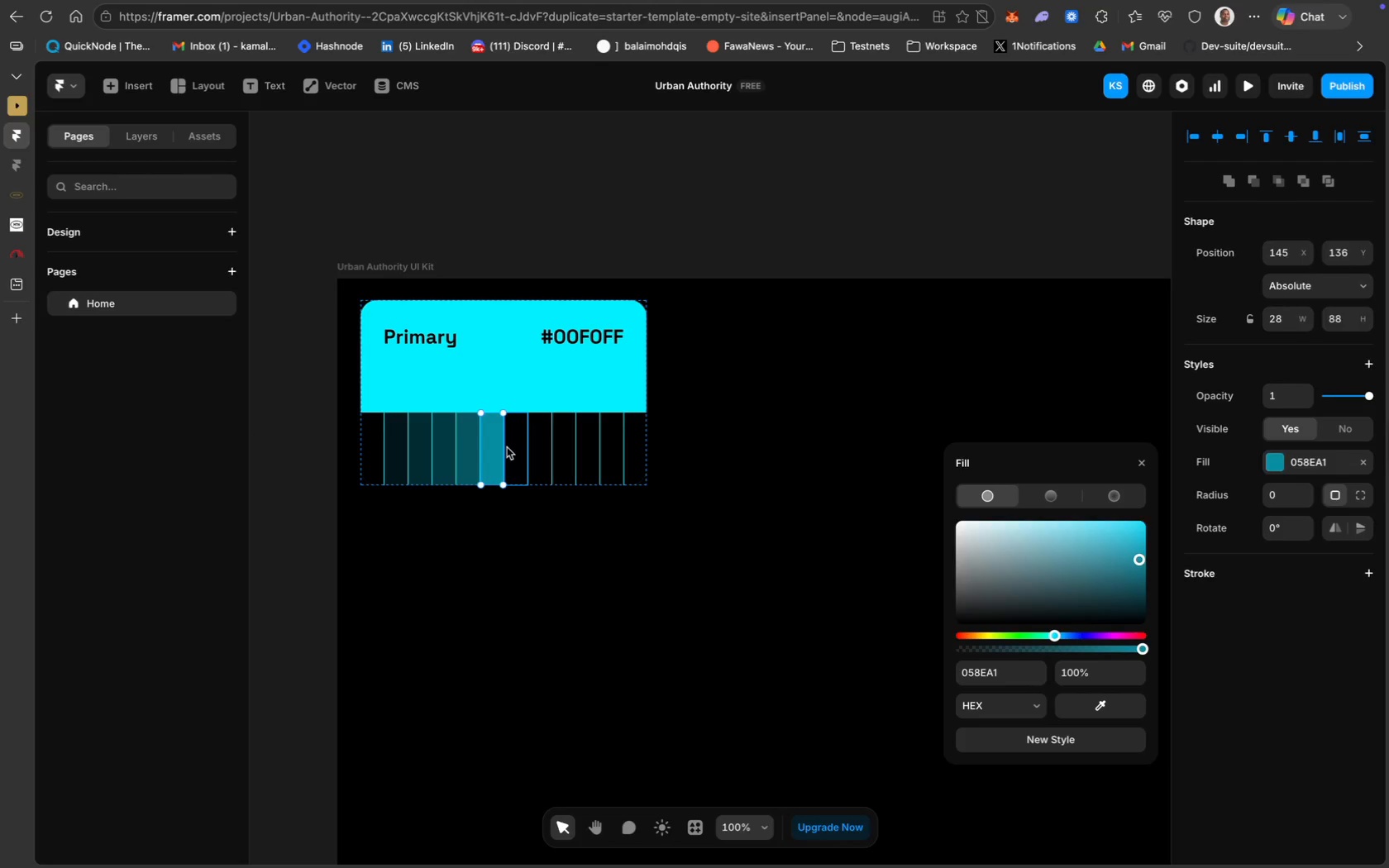 
left_click([519, 446])
 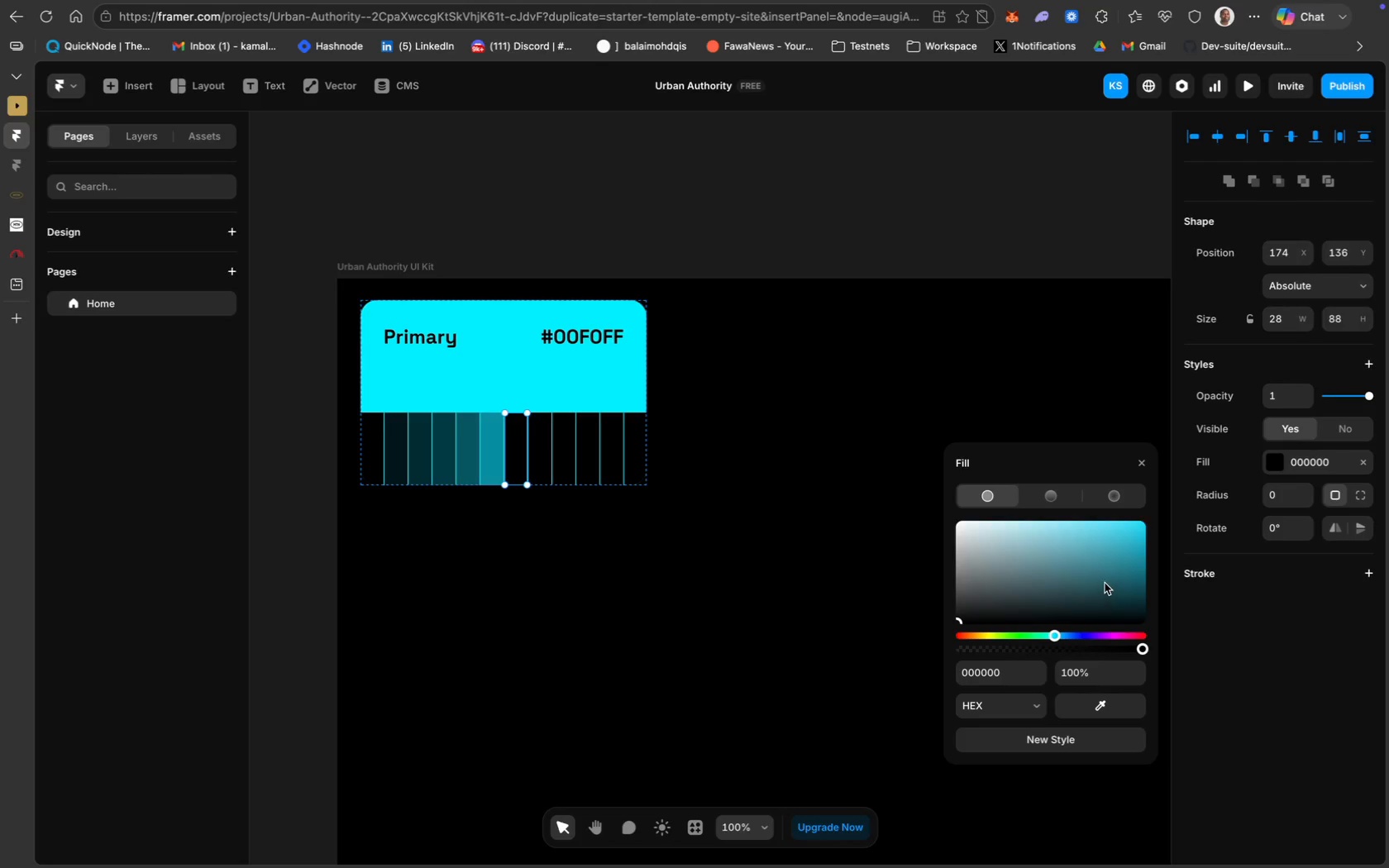 
left_click([1118, 554])
 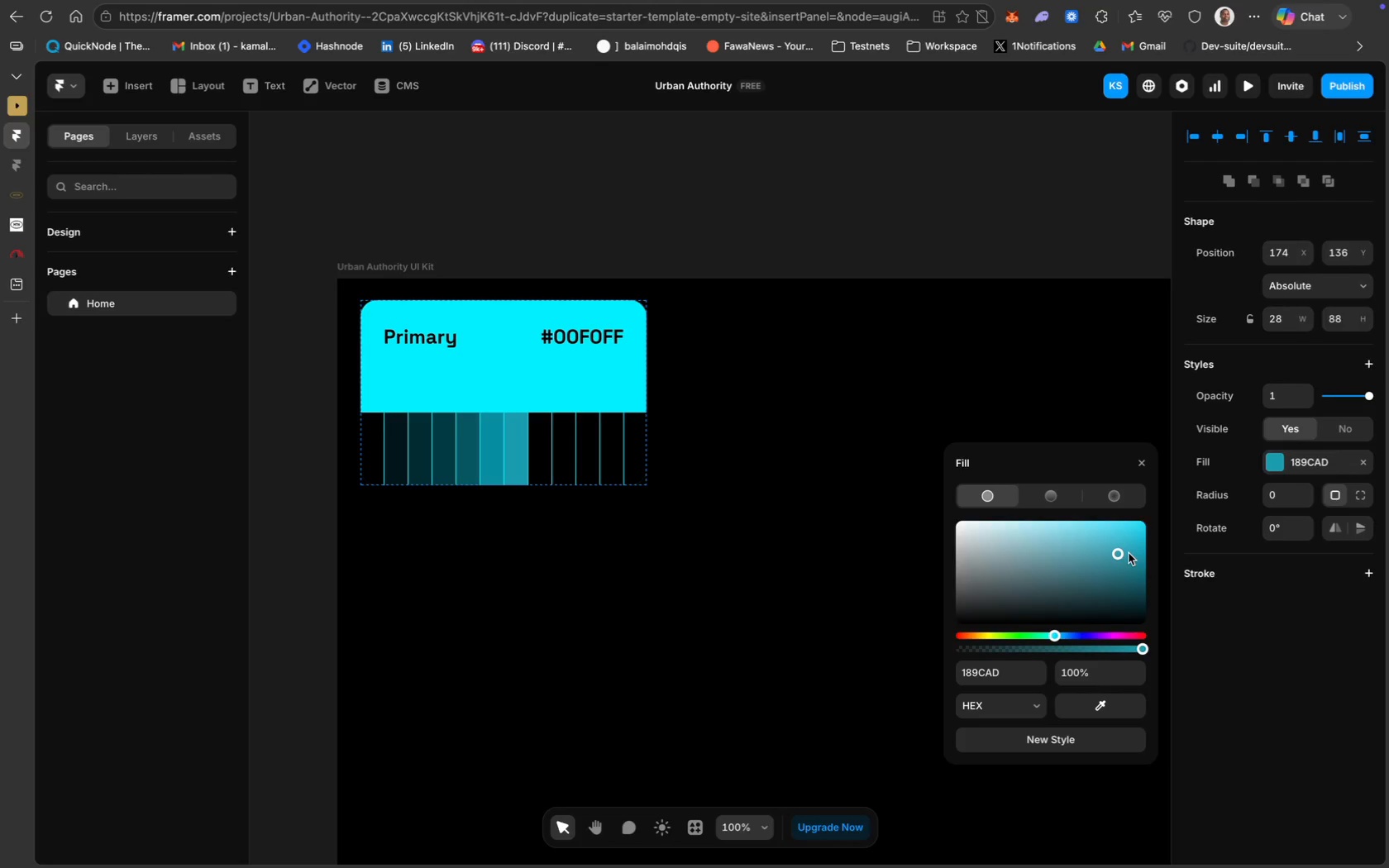 
left_click([1135, 556])
 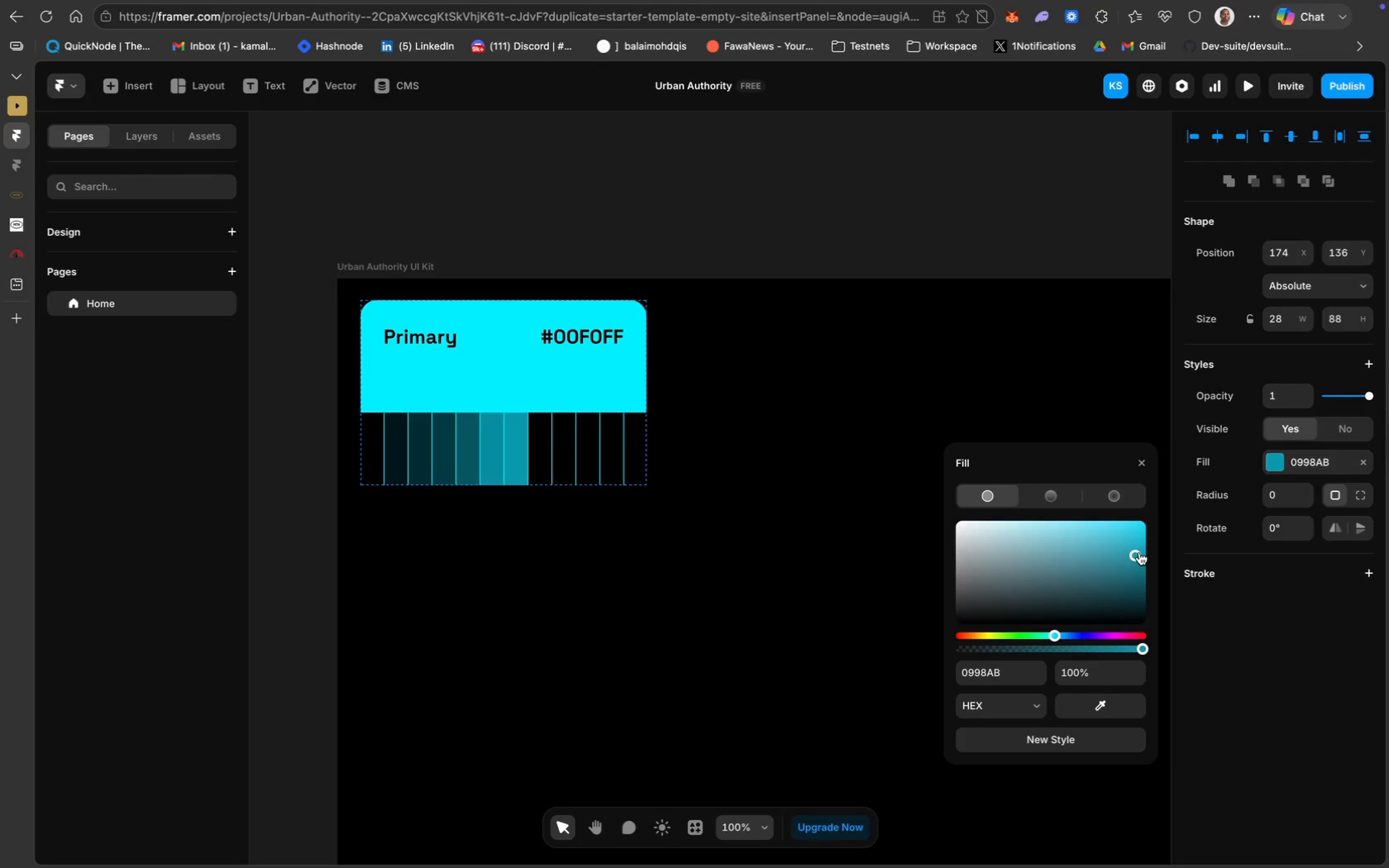 
left_click([1141, 546])
 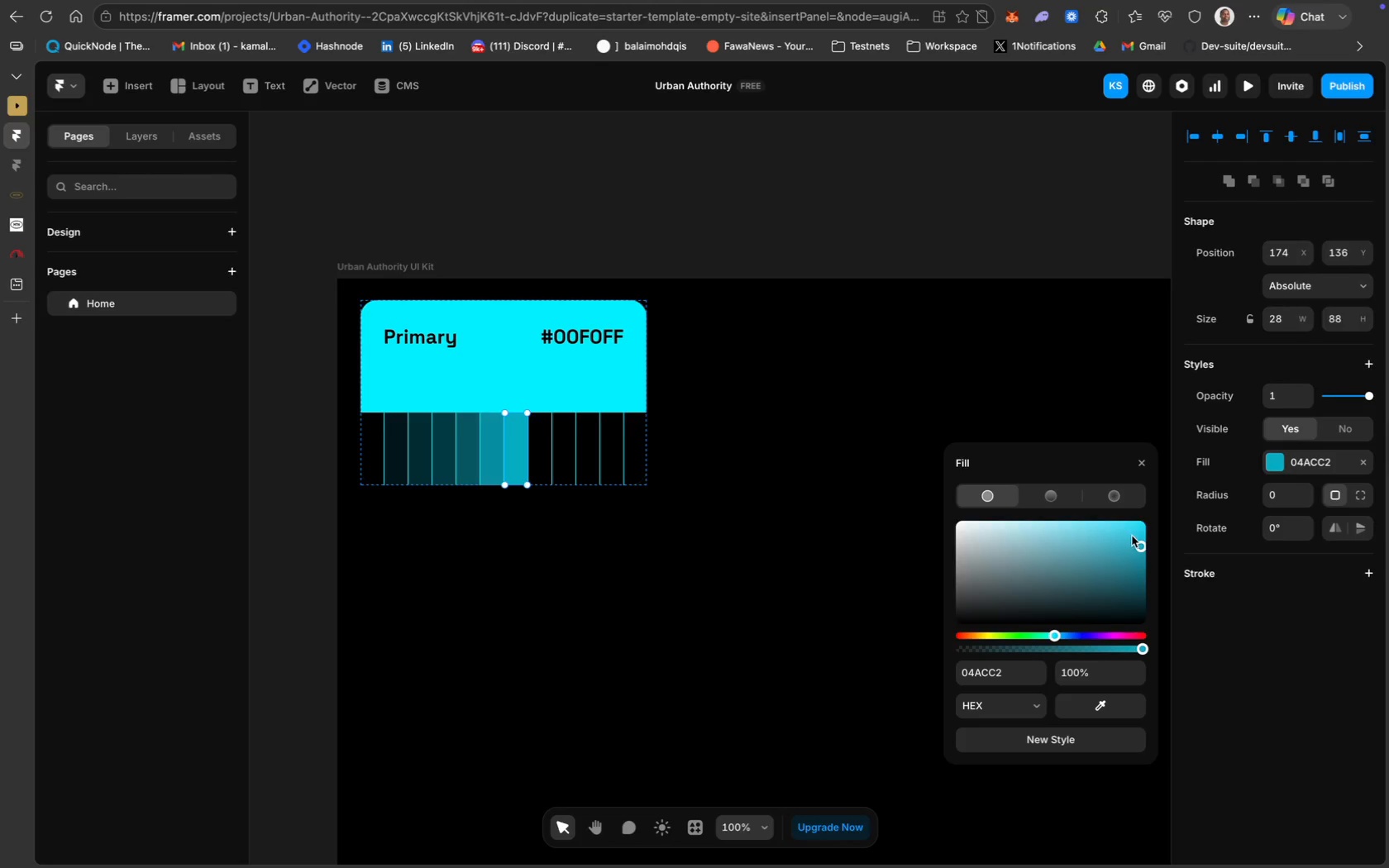 
left_click([1141, 537])
 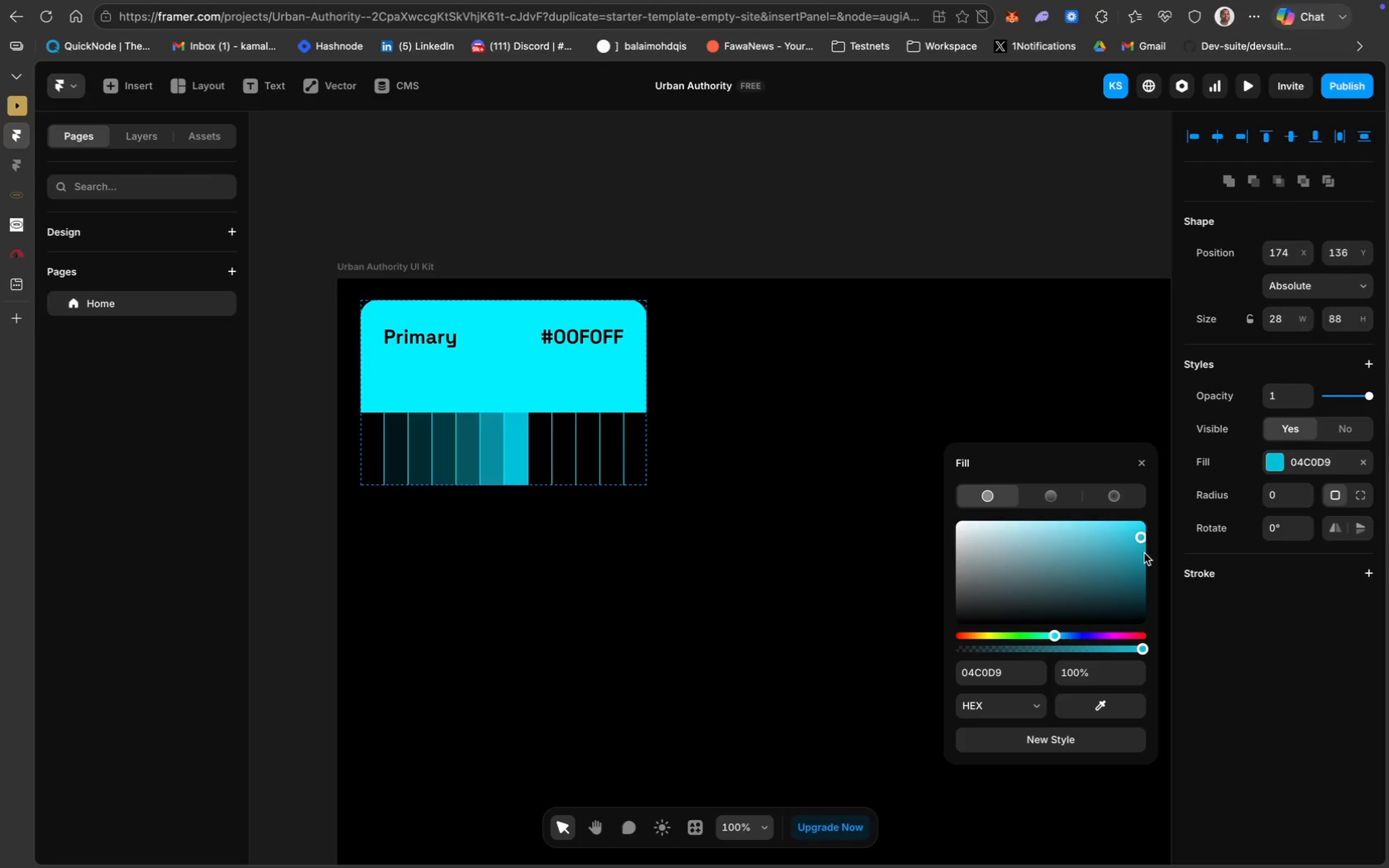 
left_click([1140, 559])
 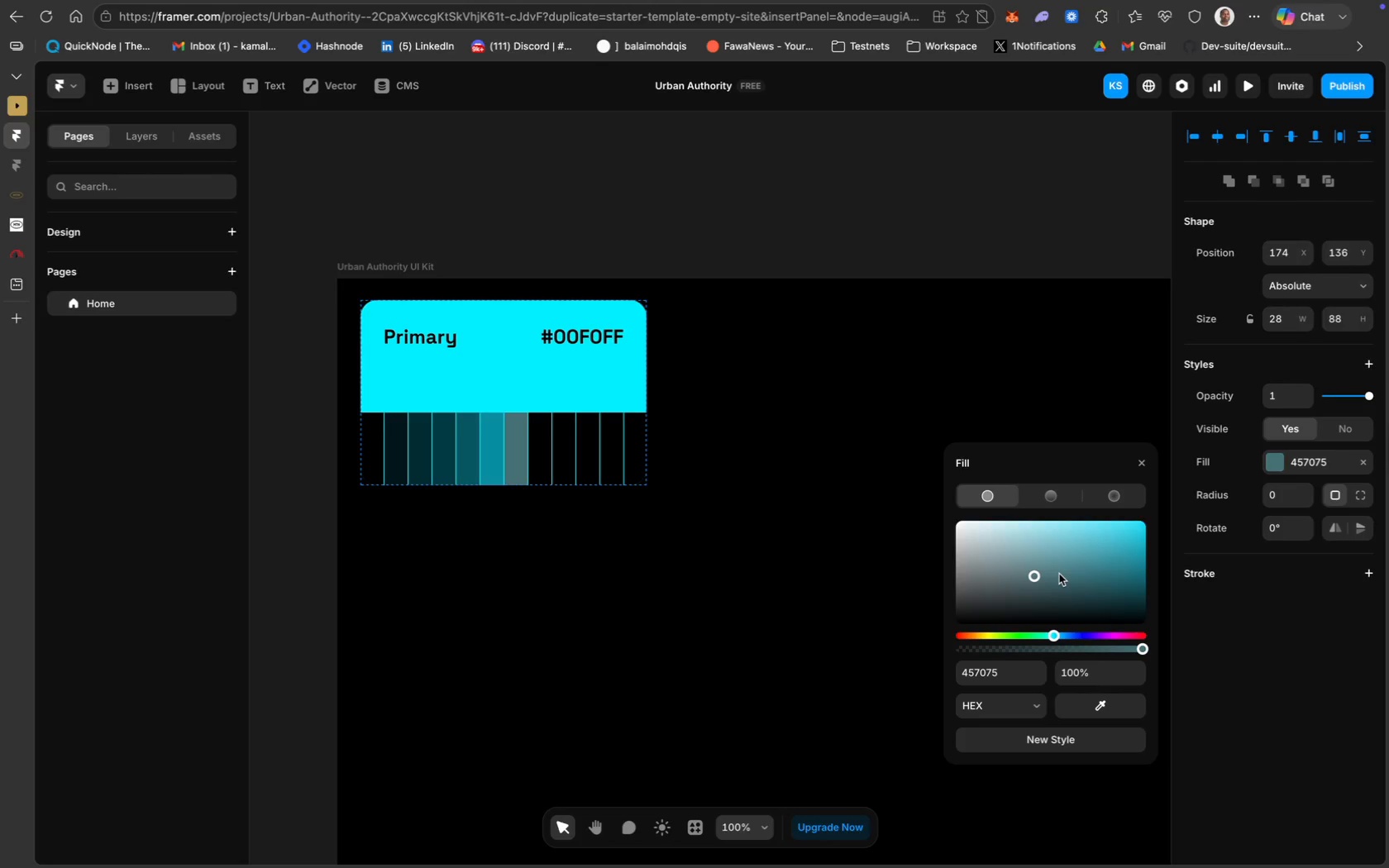 
wait(5.33)
 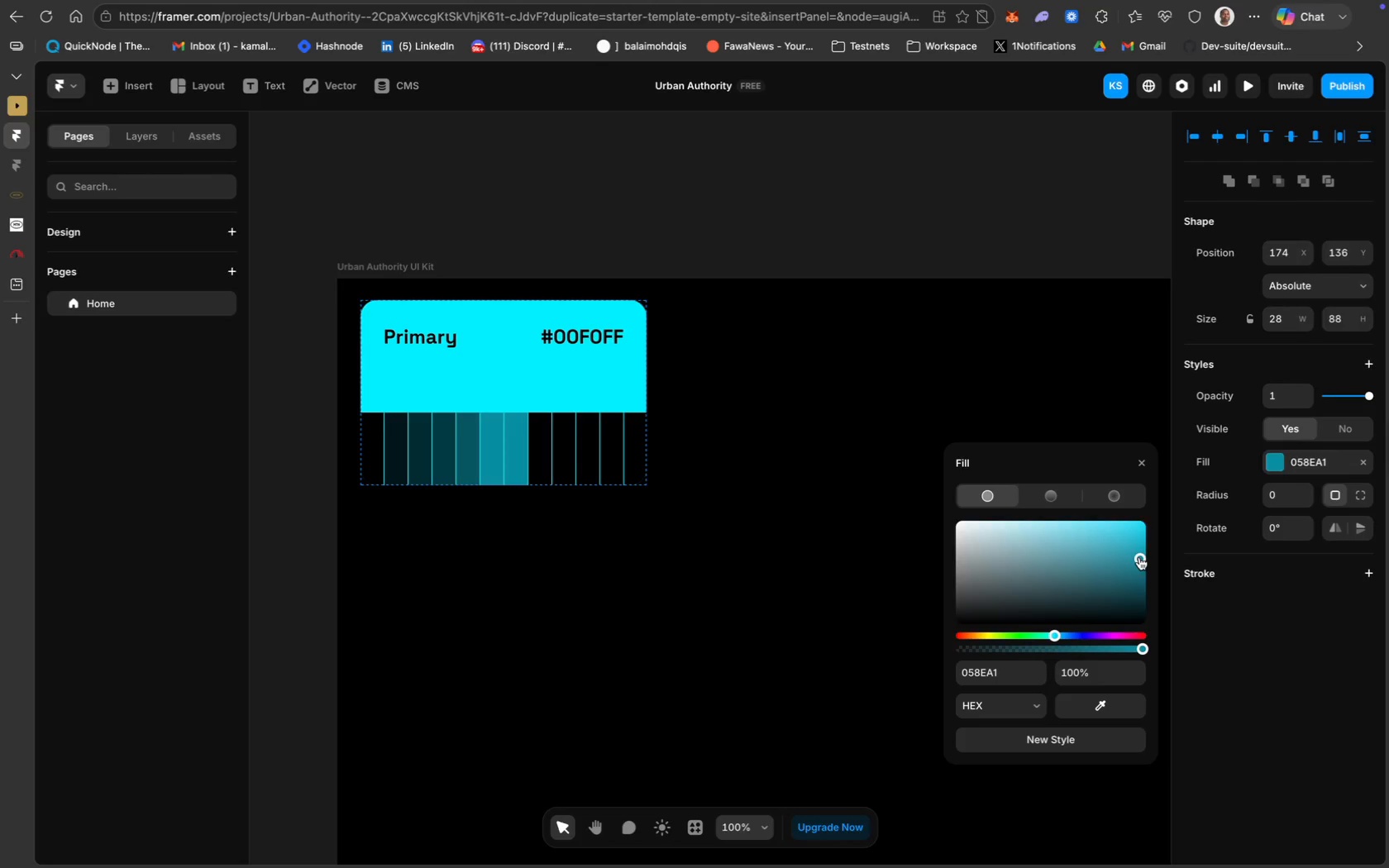 
left_click([1134, 559])
 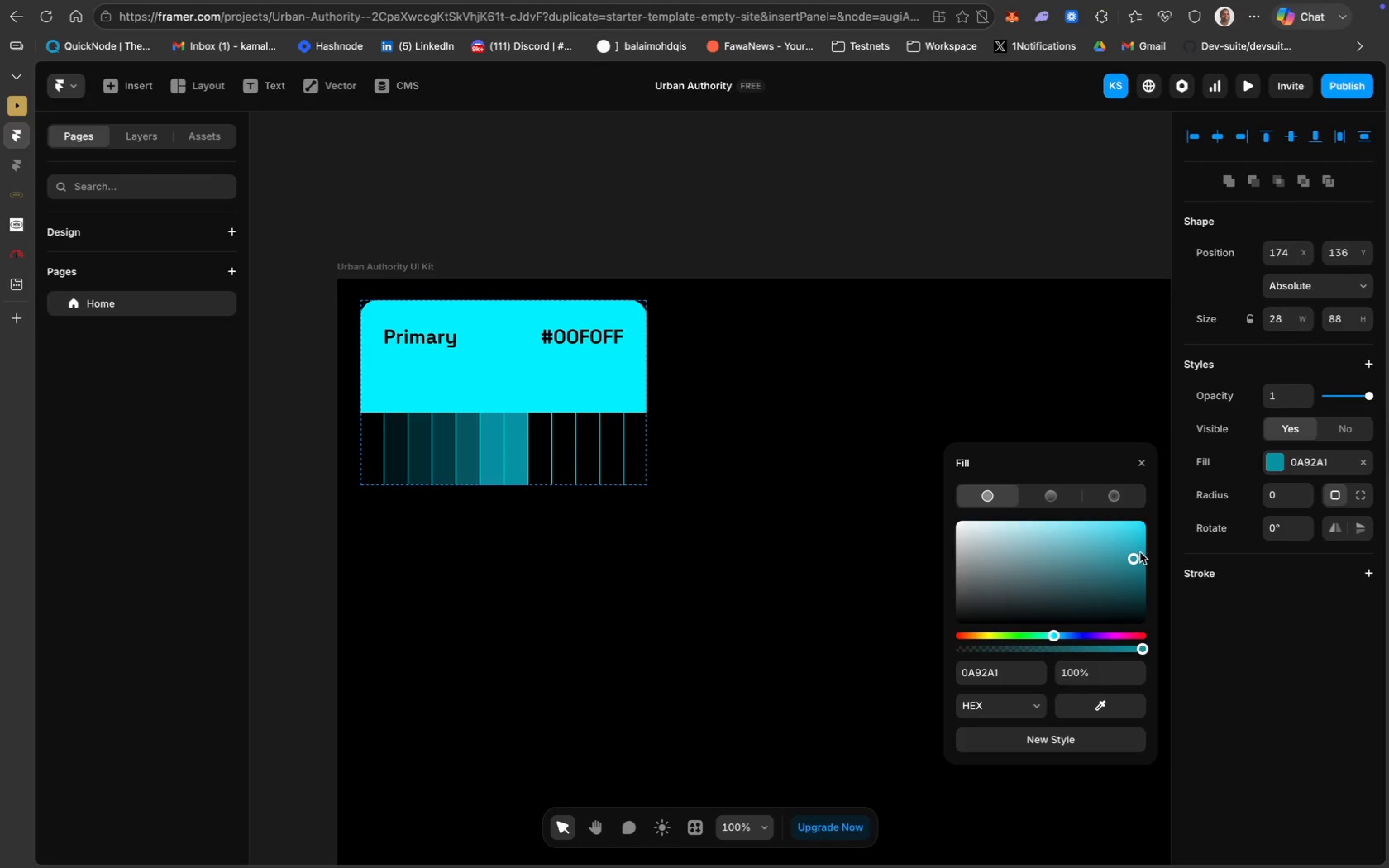 
left_click([1142, 550])
 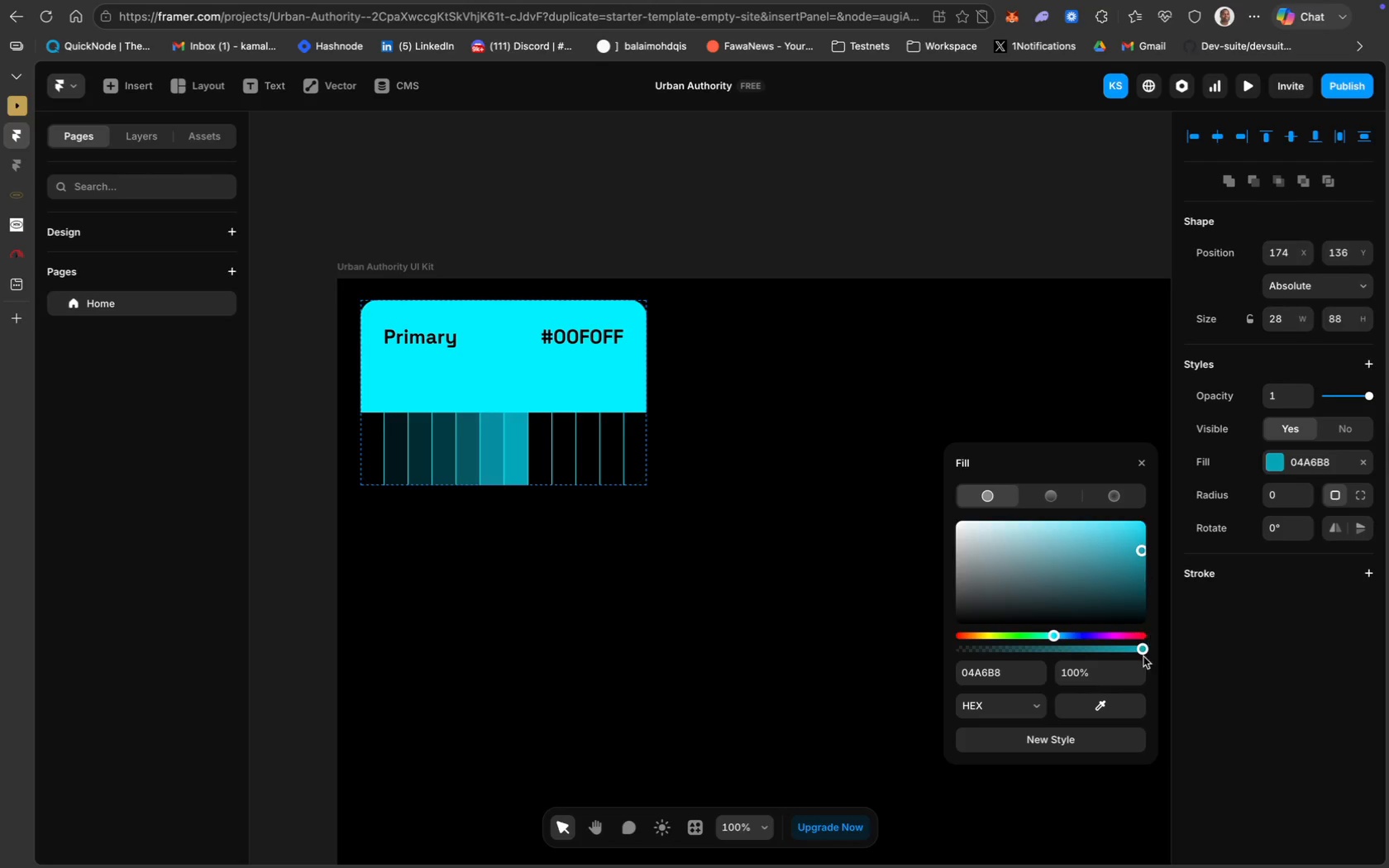 
left_click_drag(start_coordinate=[1143, 652], to_coordinate=[1153, 653])
 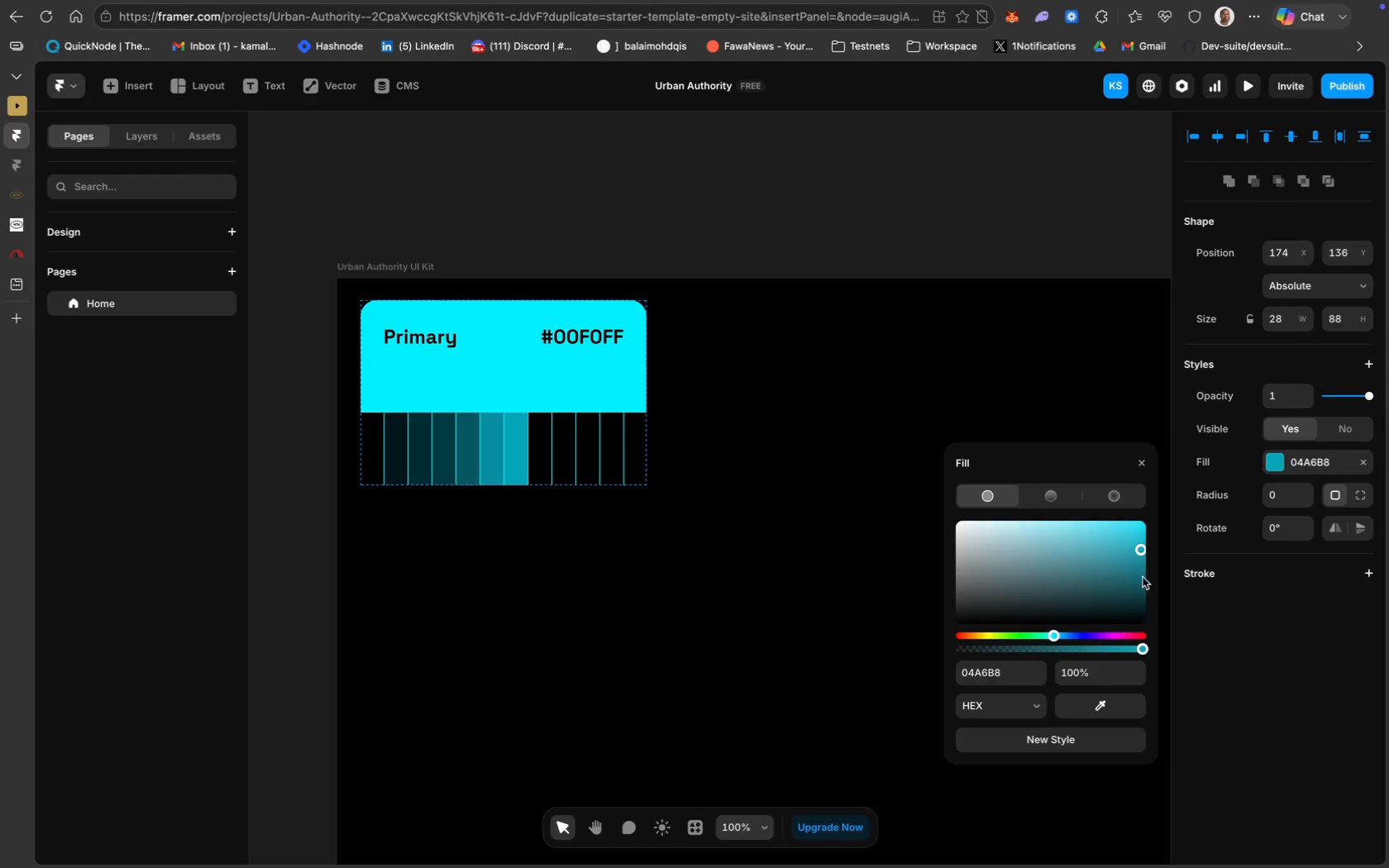 
left_click_drag(start_coordinate=[1138, 550], to_coordinate=[1113, 560])
 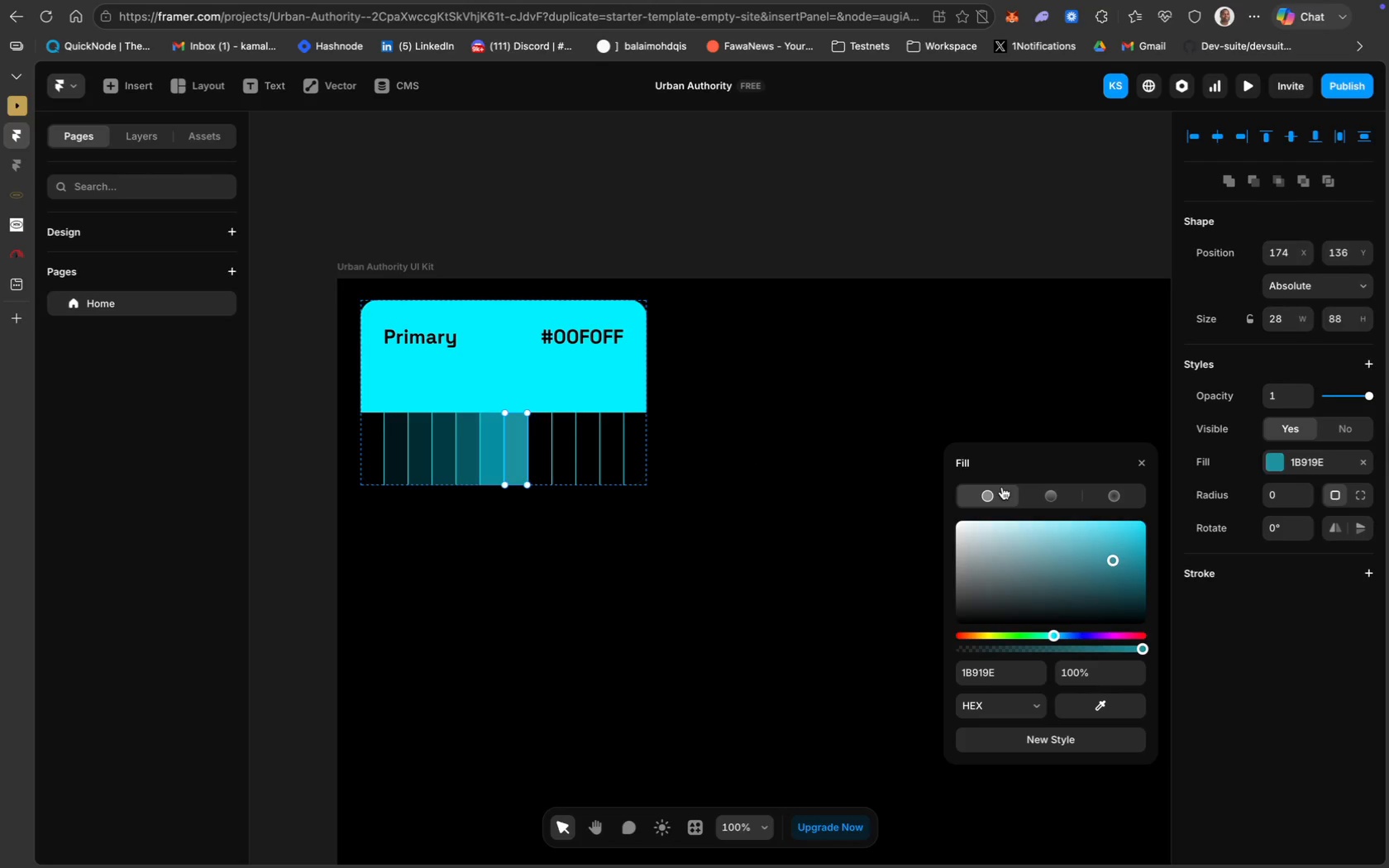 
wait(7.16)
 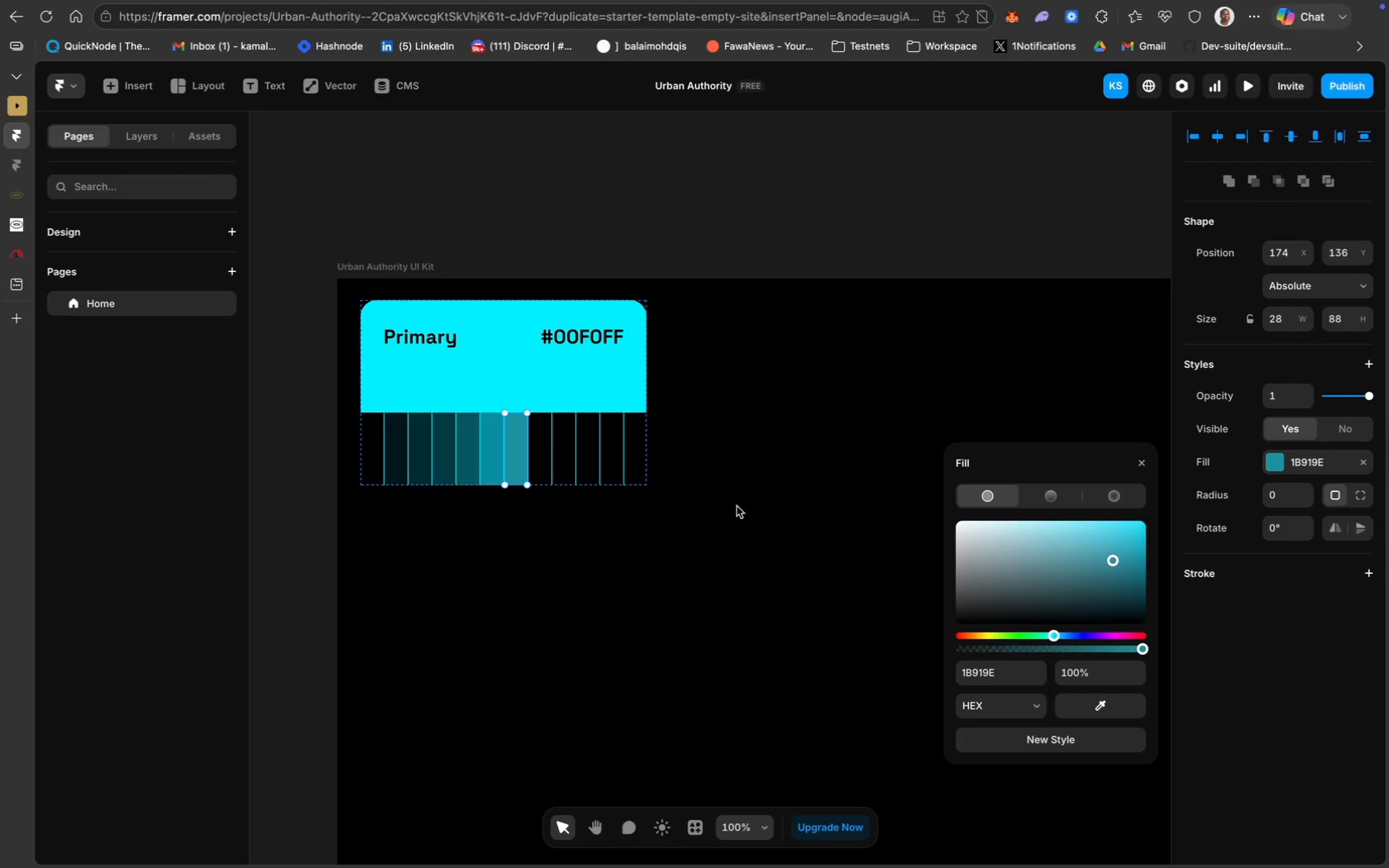 
left_click([1124, 551])
 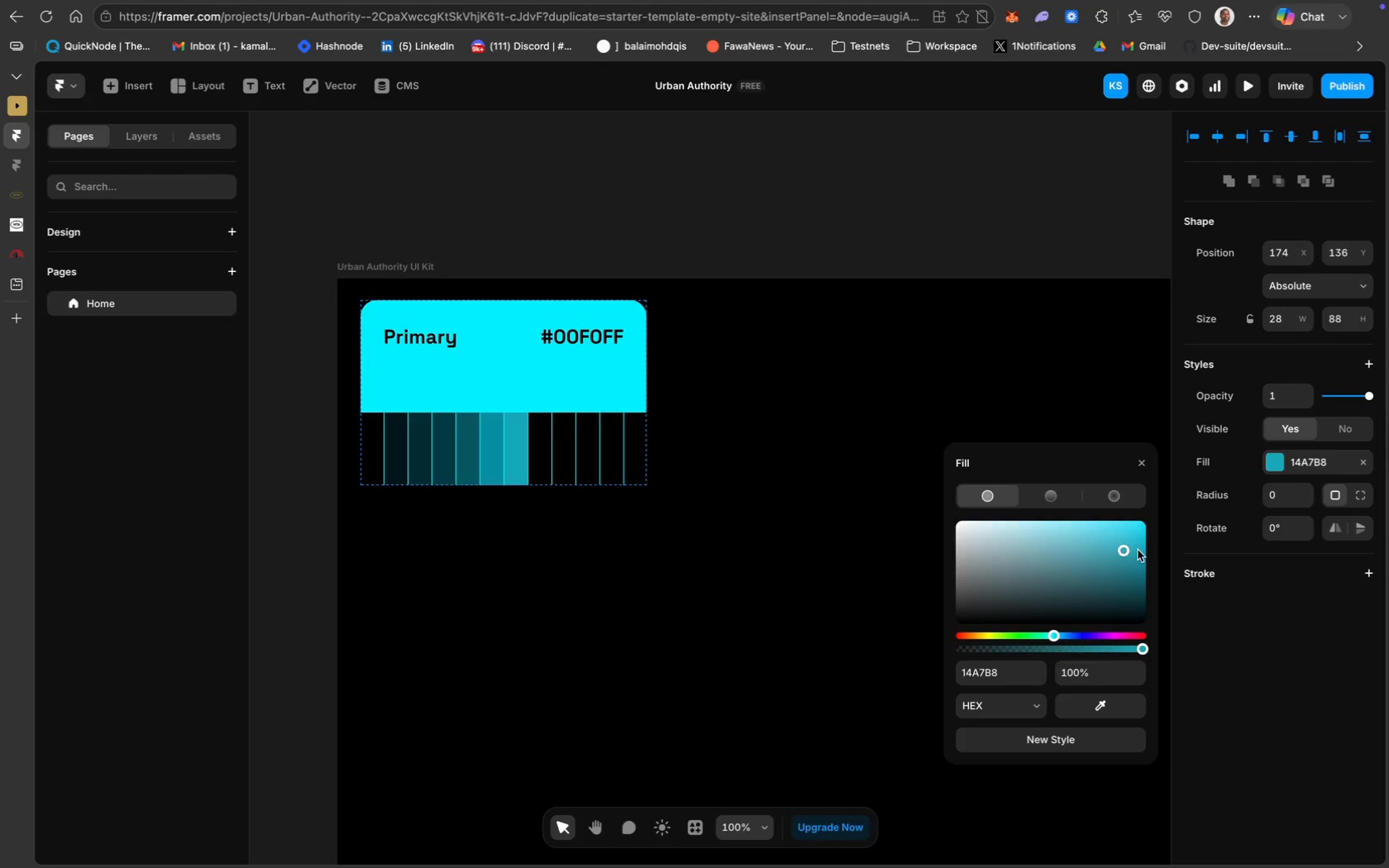 
left_click([1140, 550])
 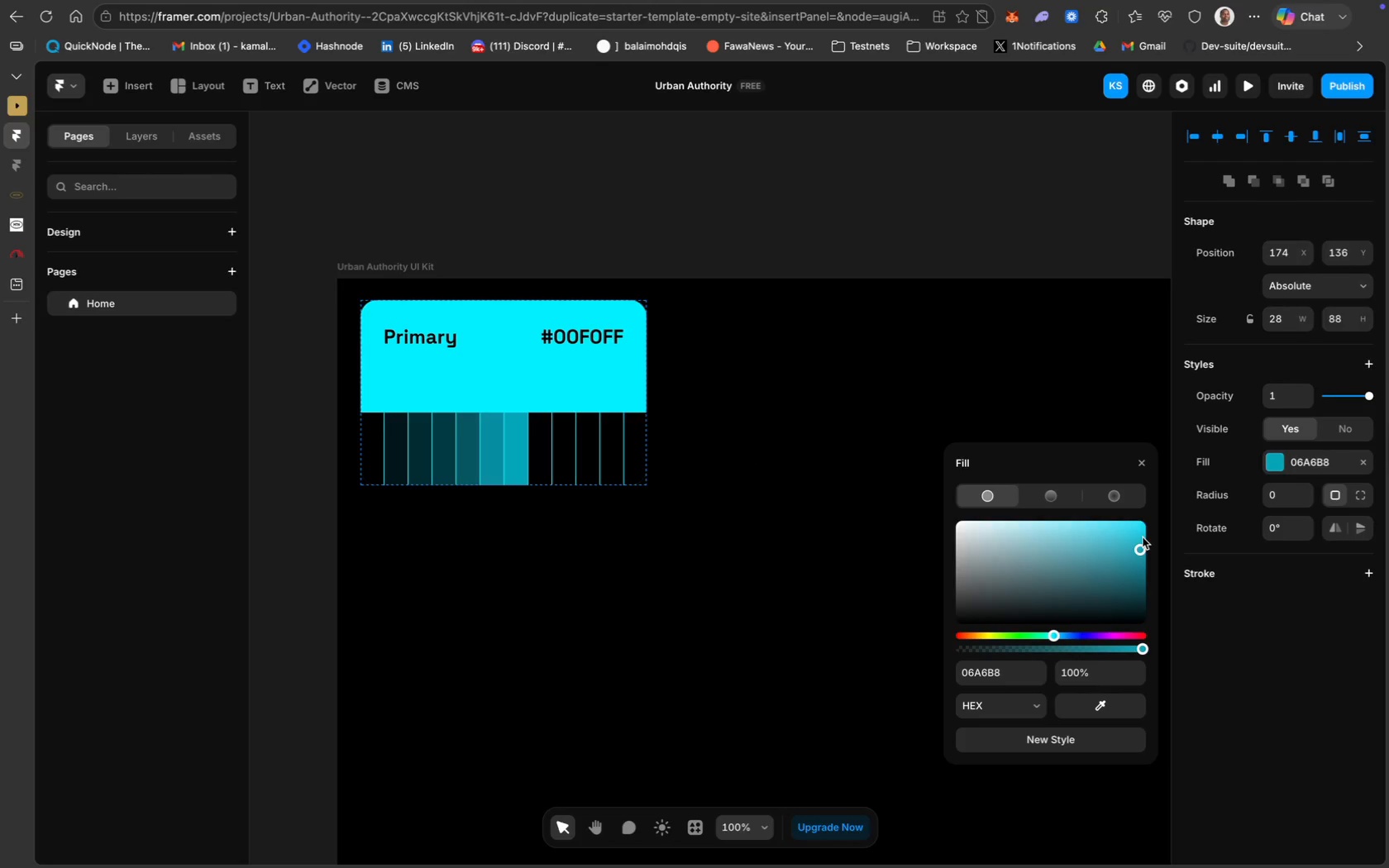 
left_click([1143, 538])
 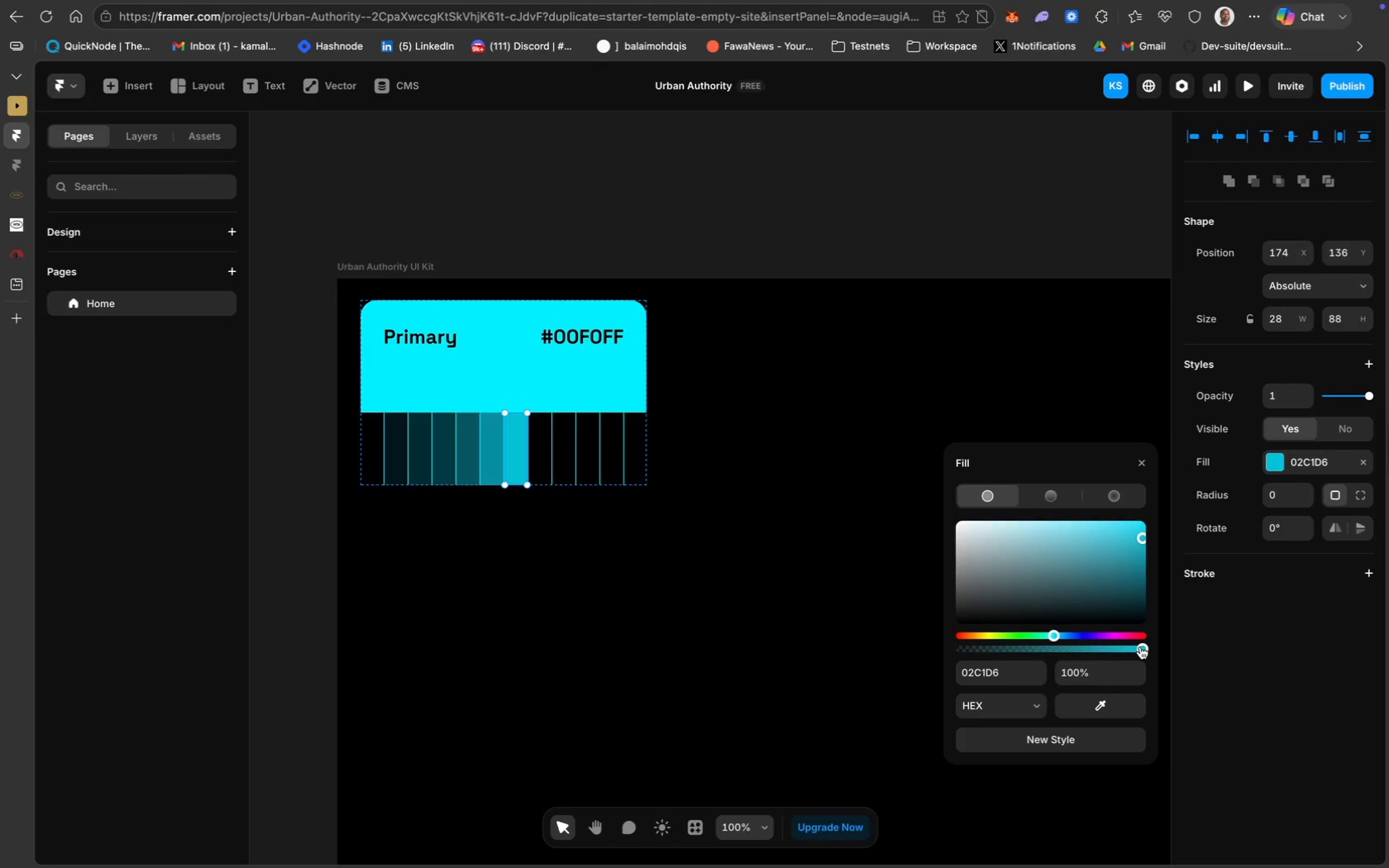 
wait(6.05)
 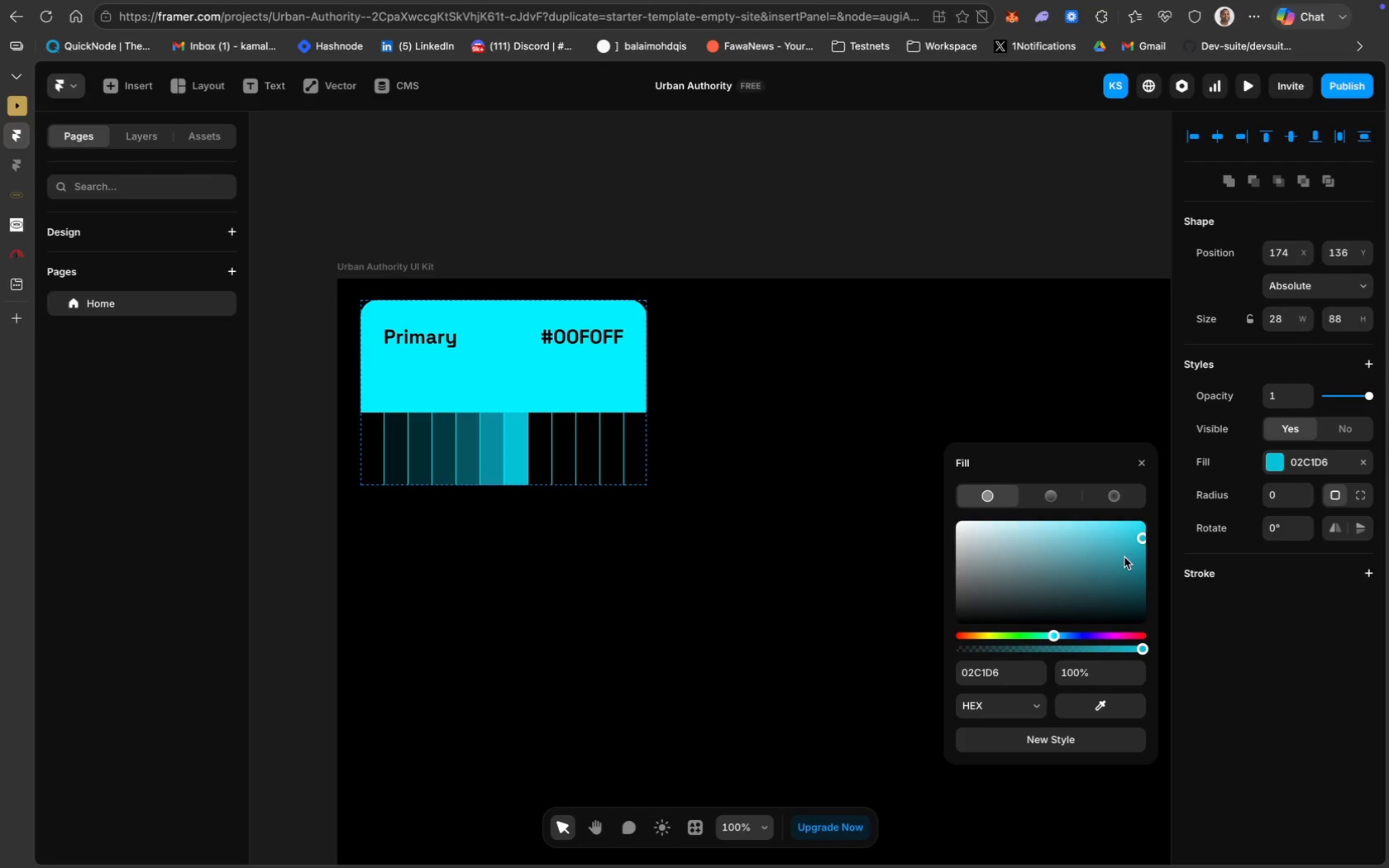 
left_click([531, 435])
 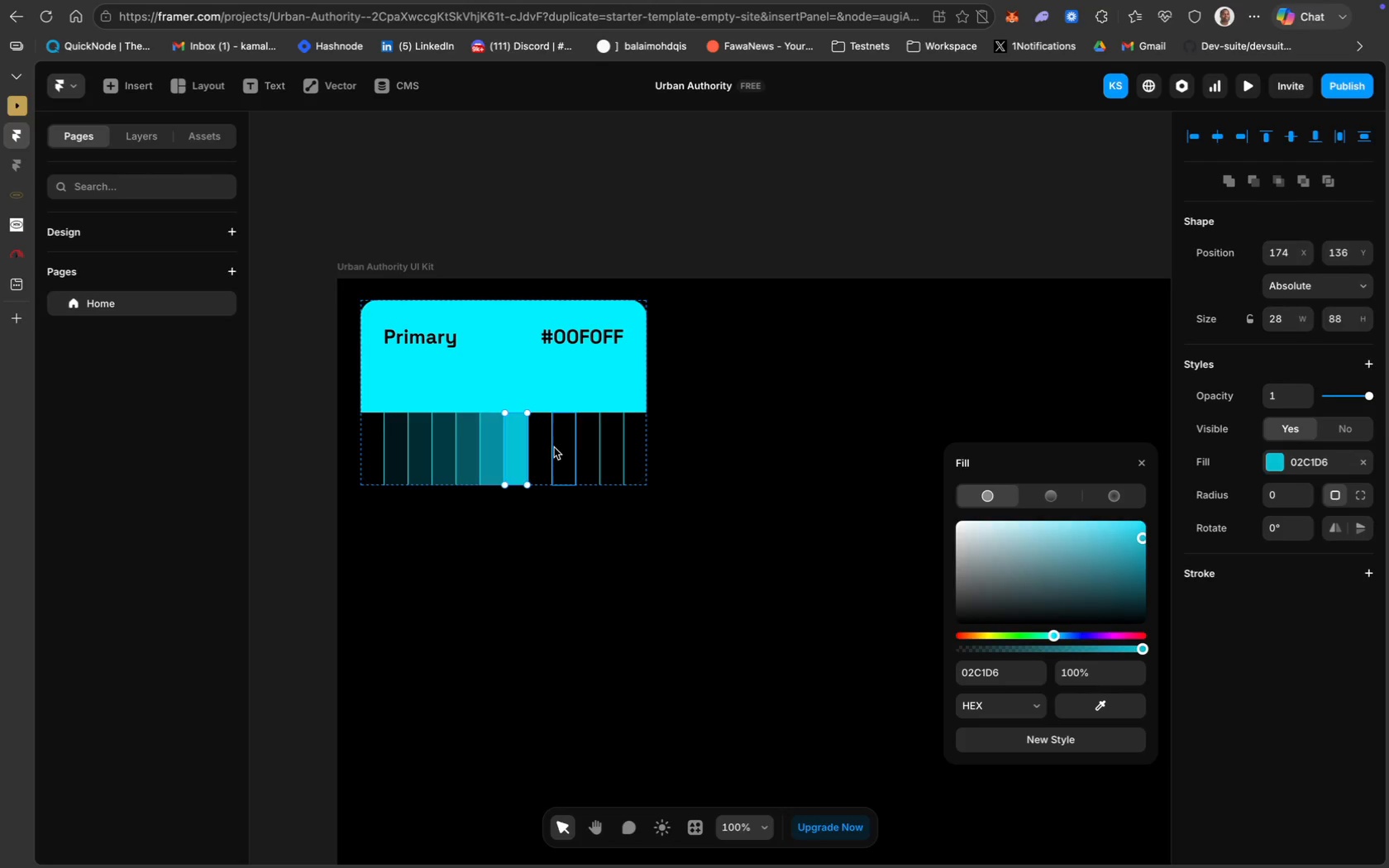 
left_click([542, 446])
 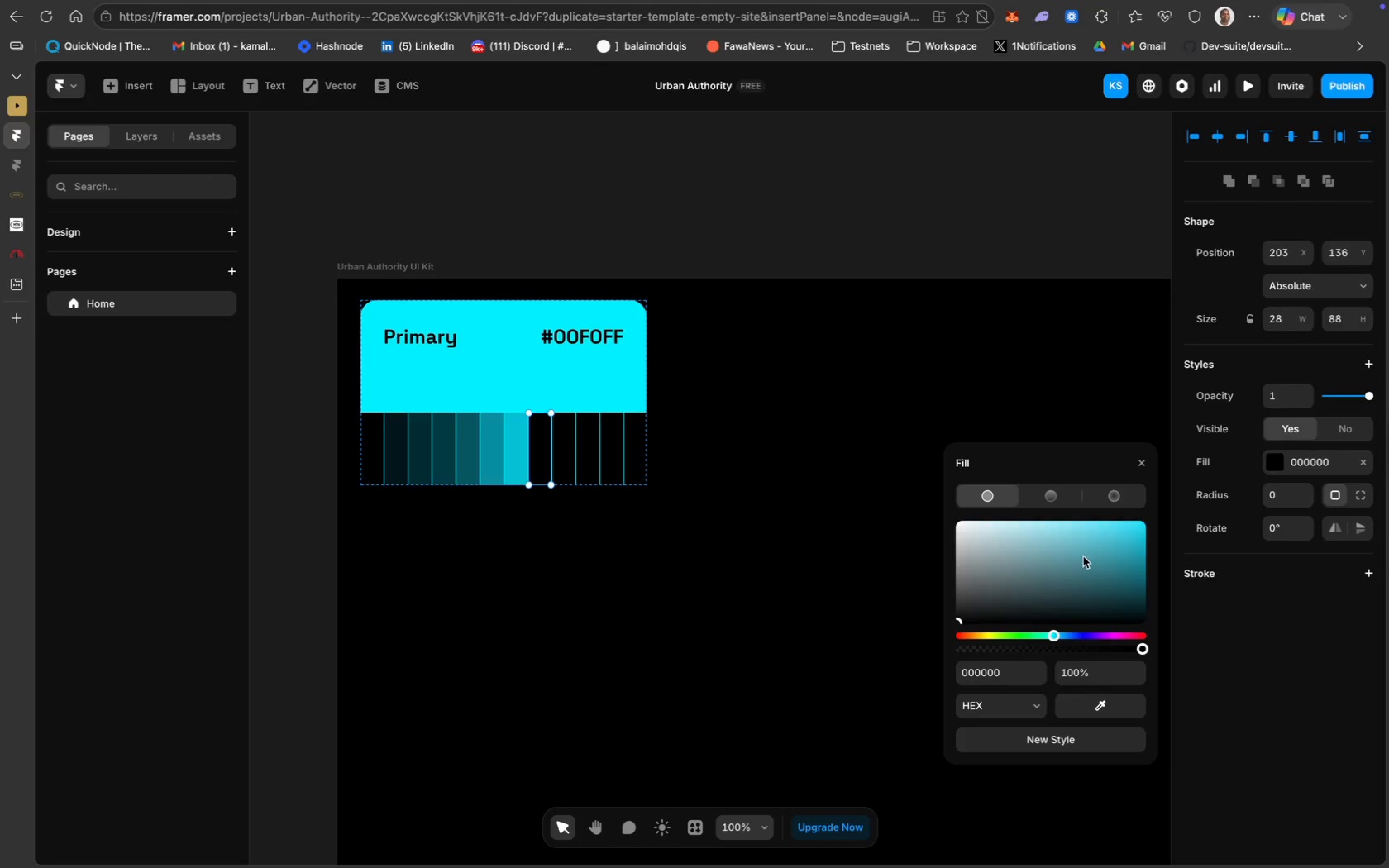 
left_click([1076, 558])
 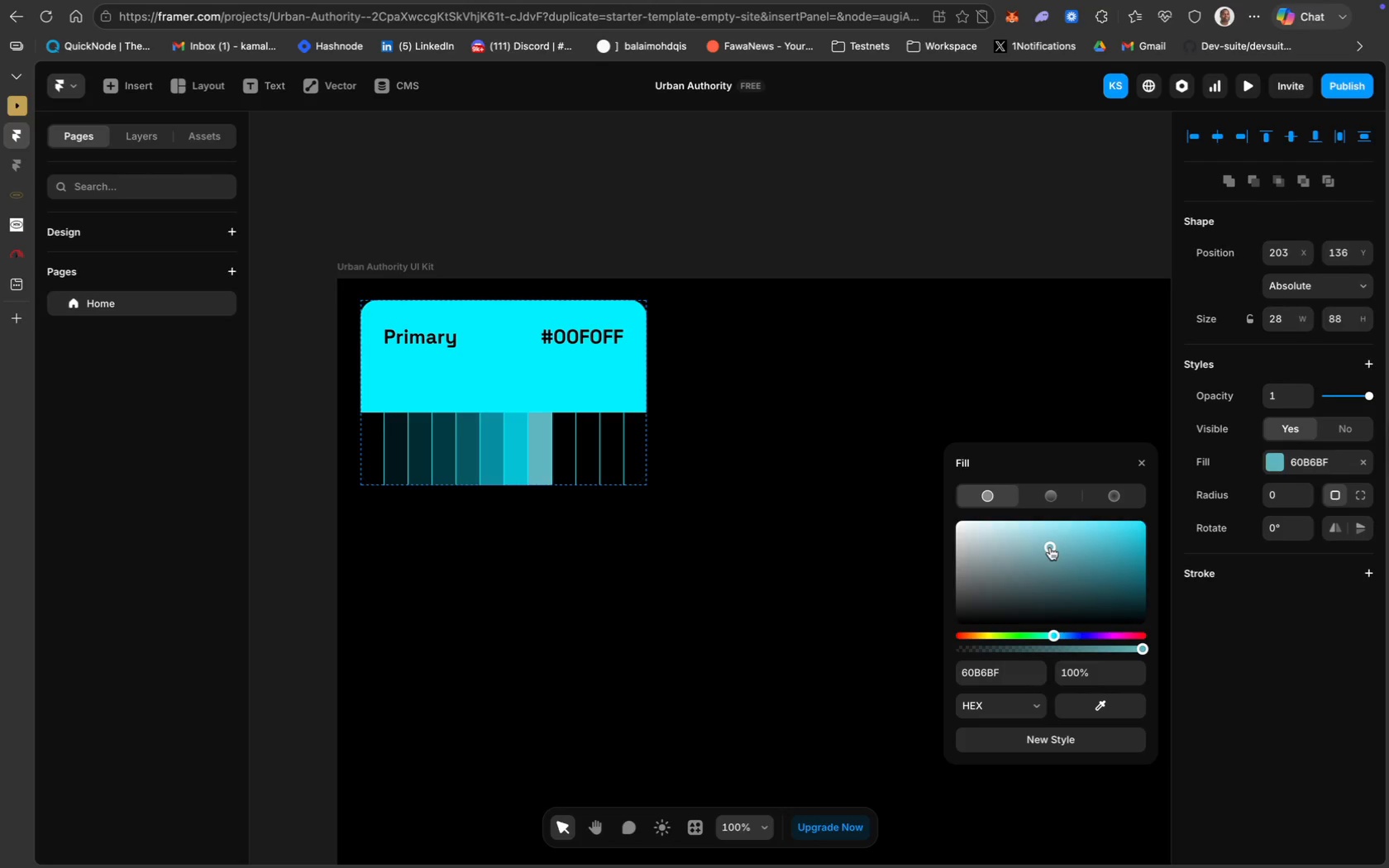 
wait(5.16)
 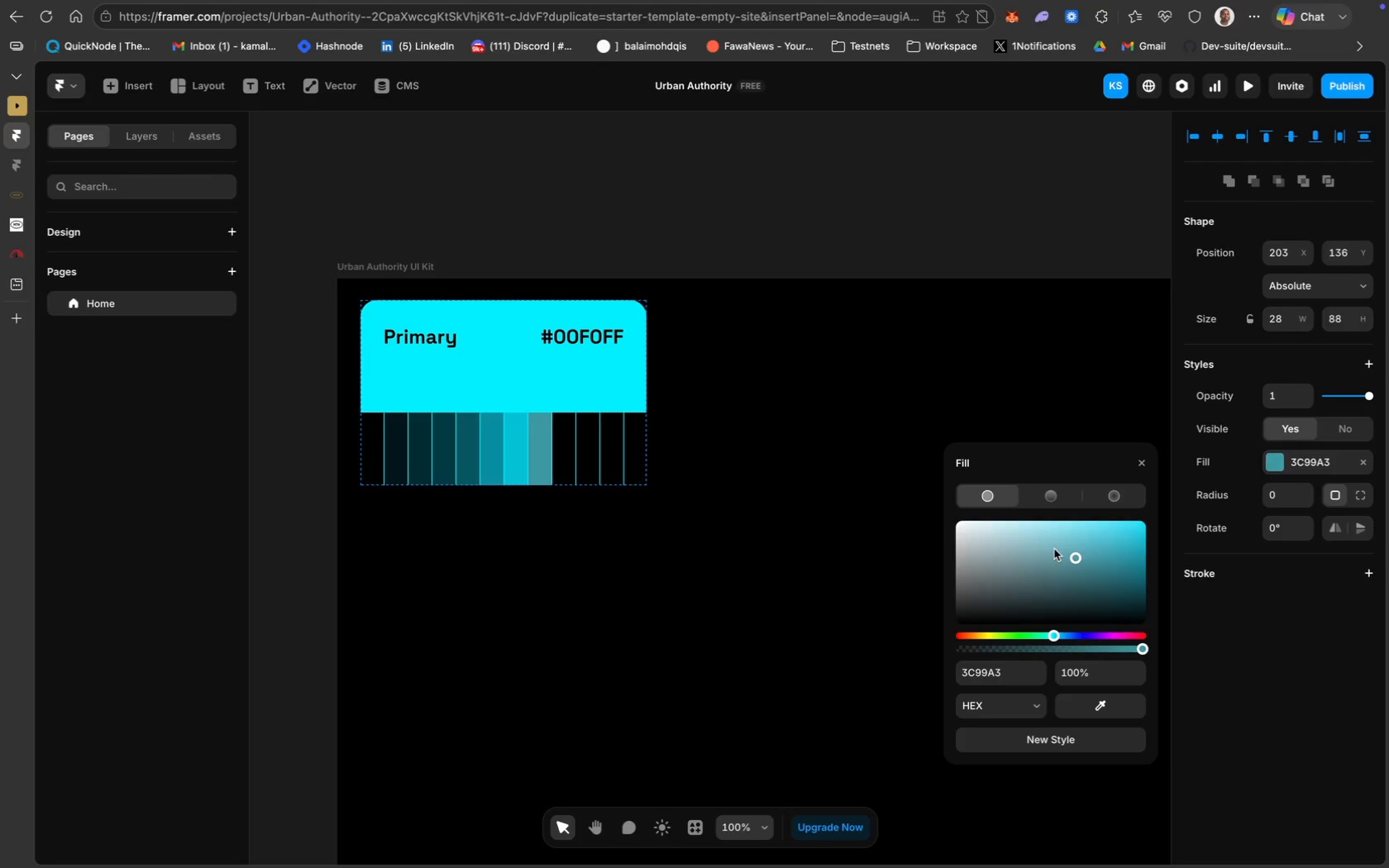 
left_click([567, 445])
 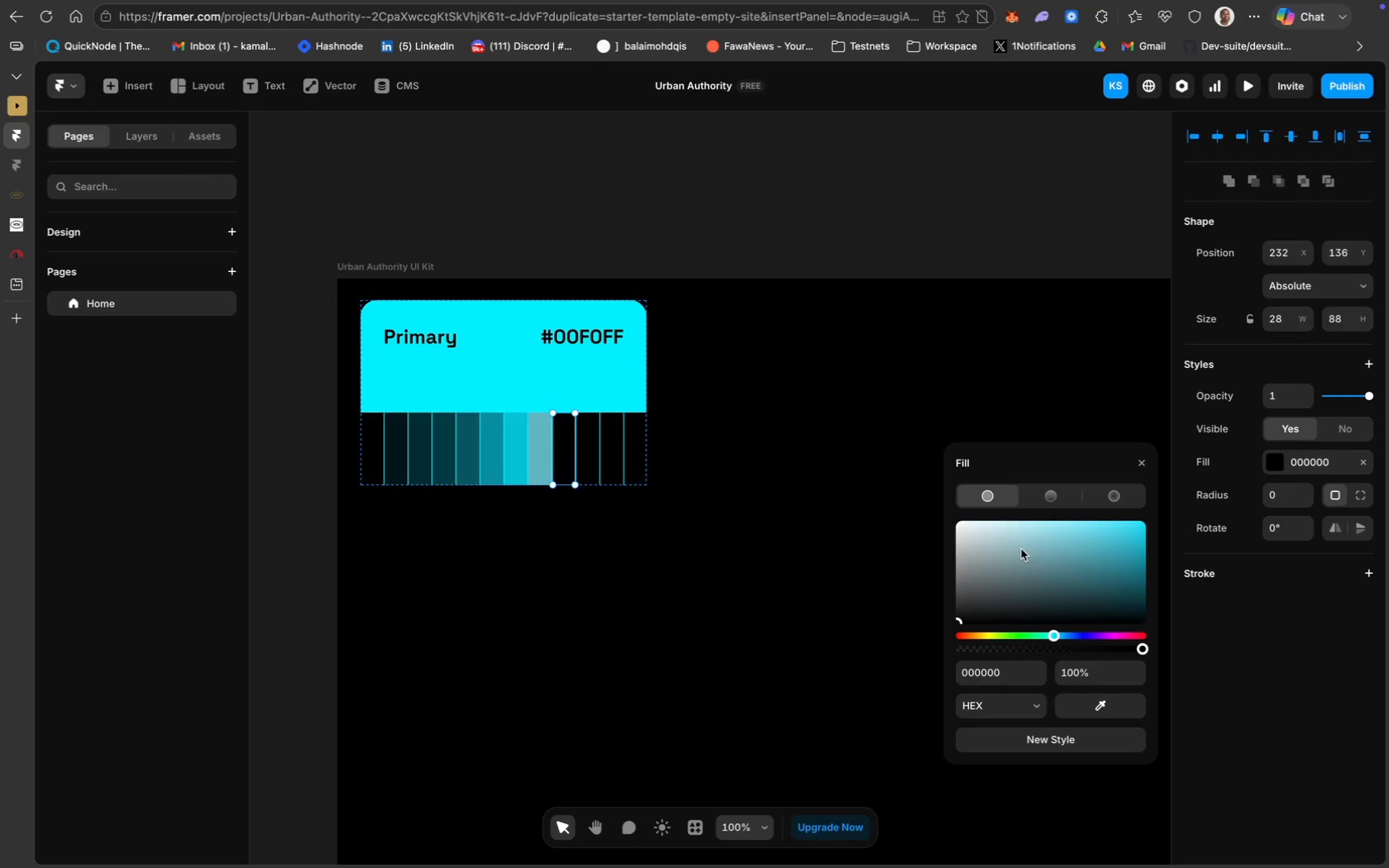 
left_click([1020, 545])
 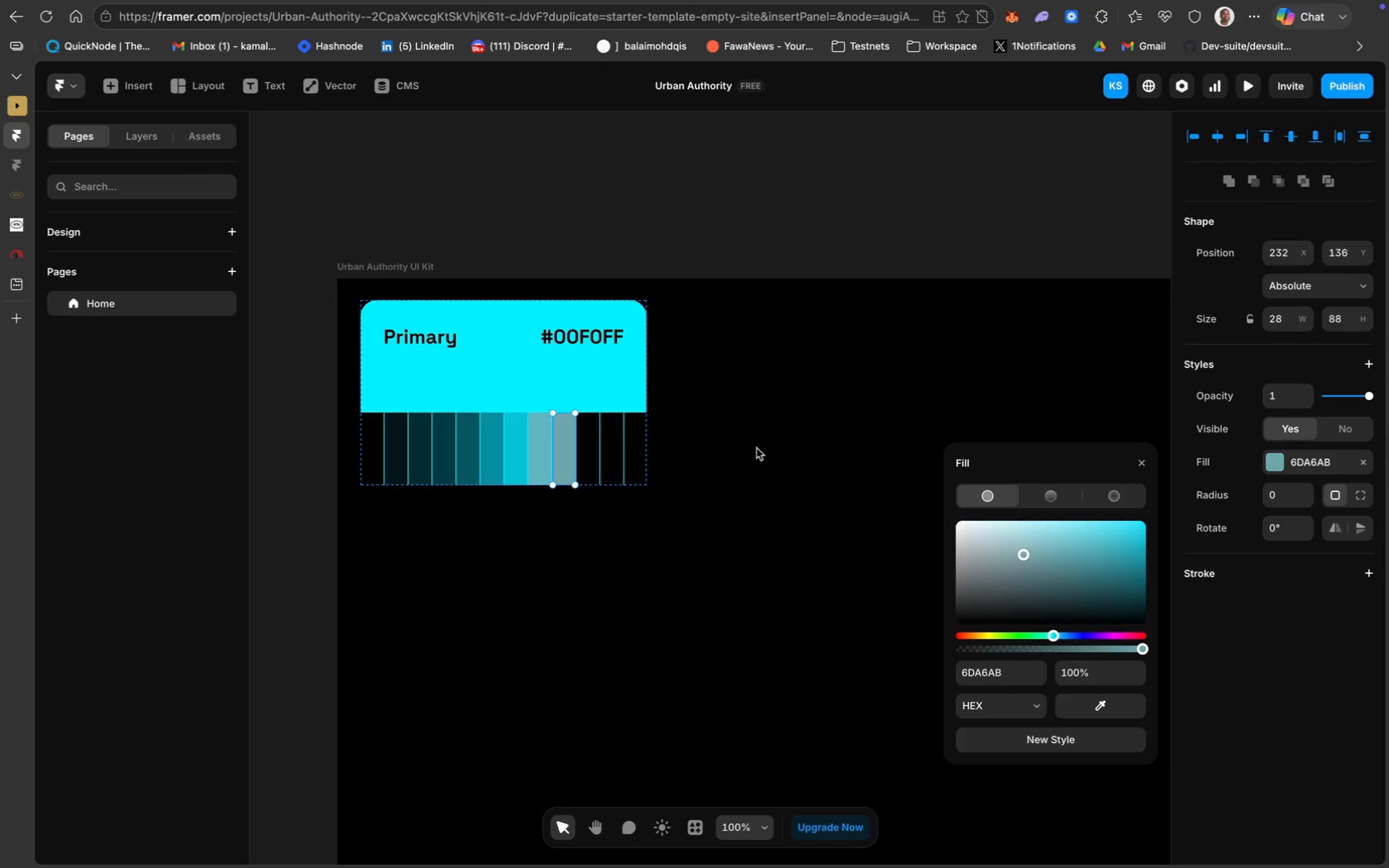 
wait(5.73)
 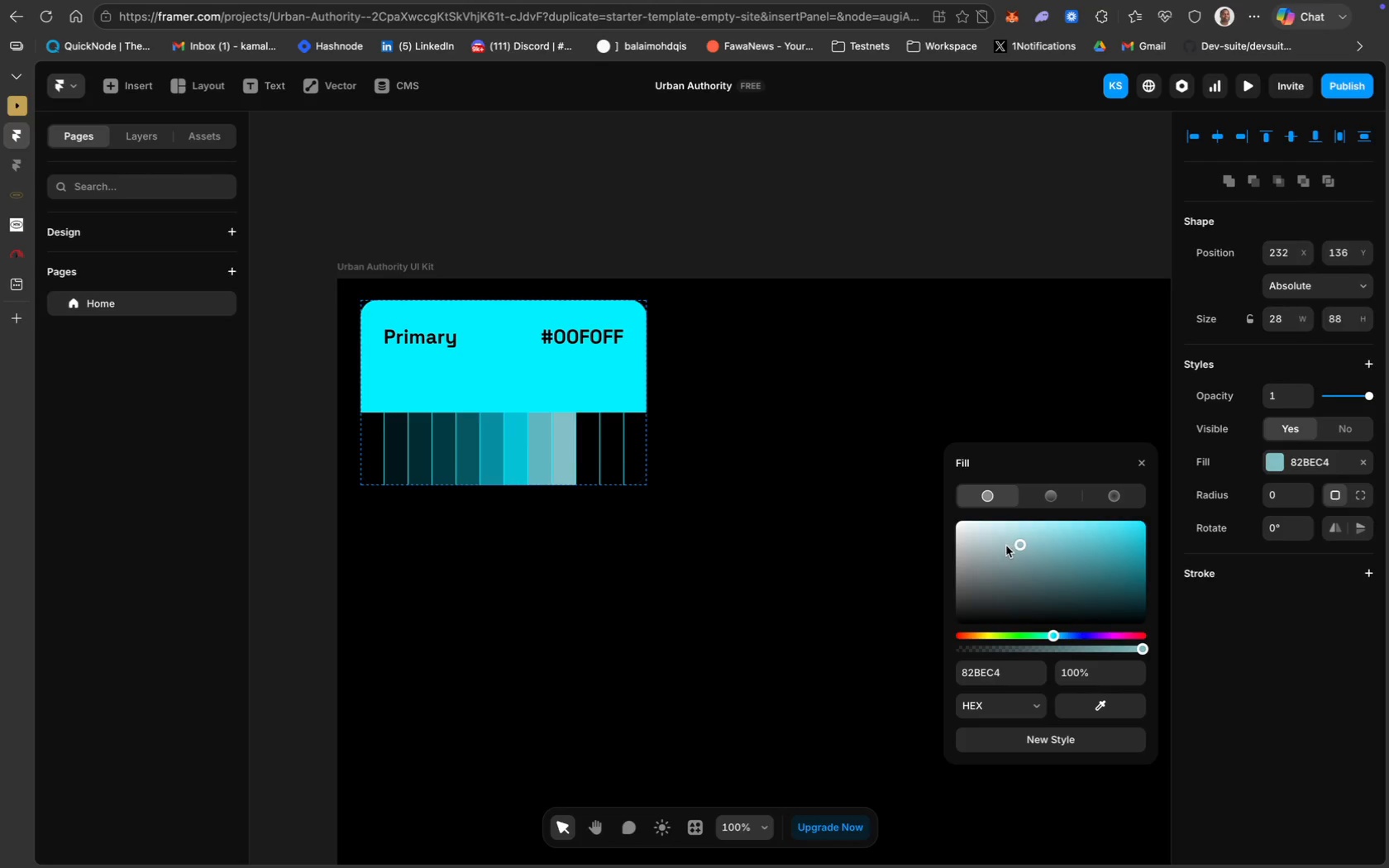 
left_click([1020, 542])
 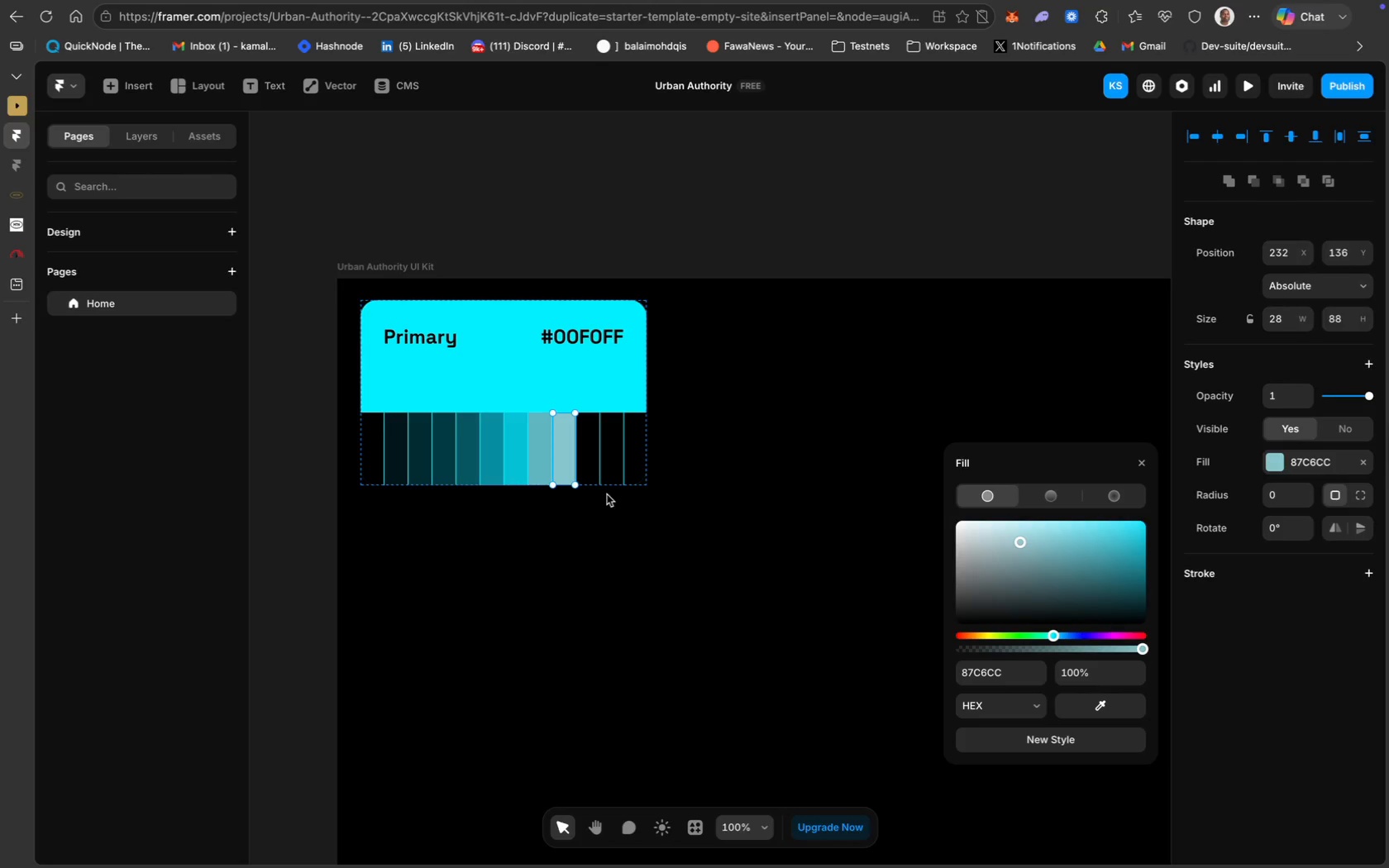 
left_click([586, 451])